 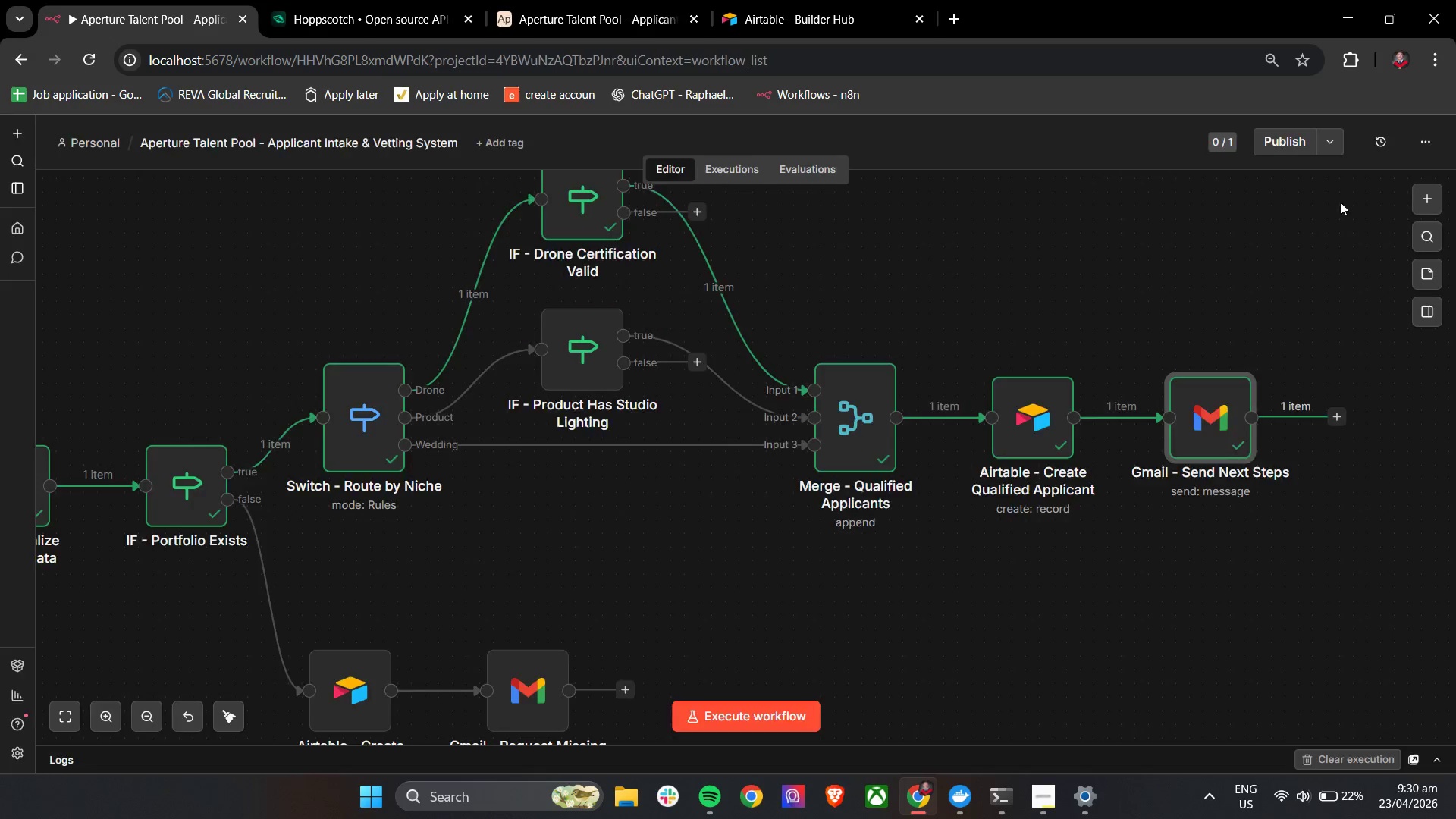 
hold_key(key=ControlLeft, duration=1.06)
left_click_drag(start_coordinate=[864, 574], to_coordinate=[1040, 430])
 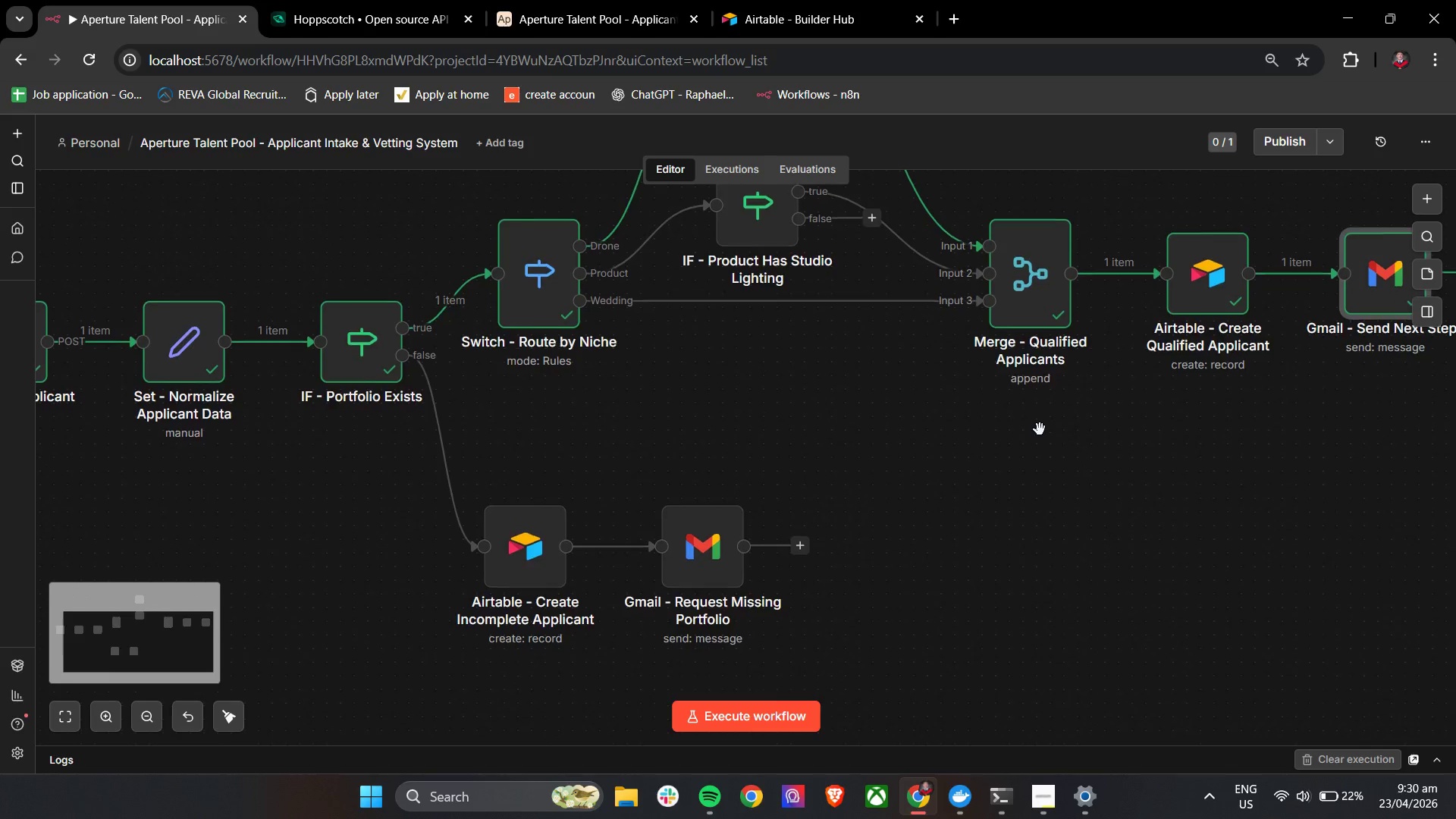 
scroll: coordinate [1040, 429], scroll_direction: down, amount: 2.0
 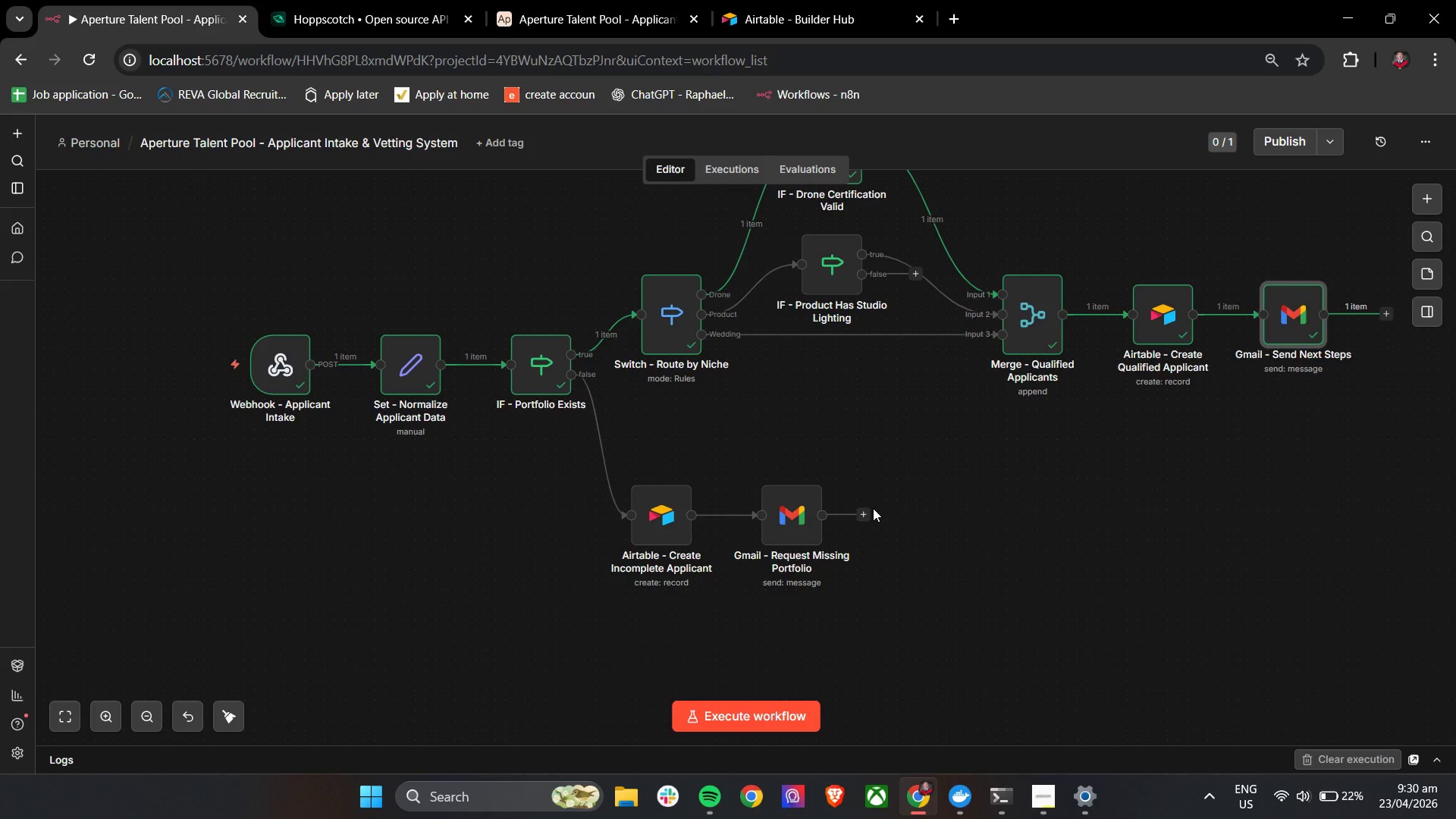 
wait(34.36)
 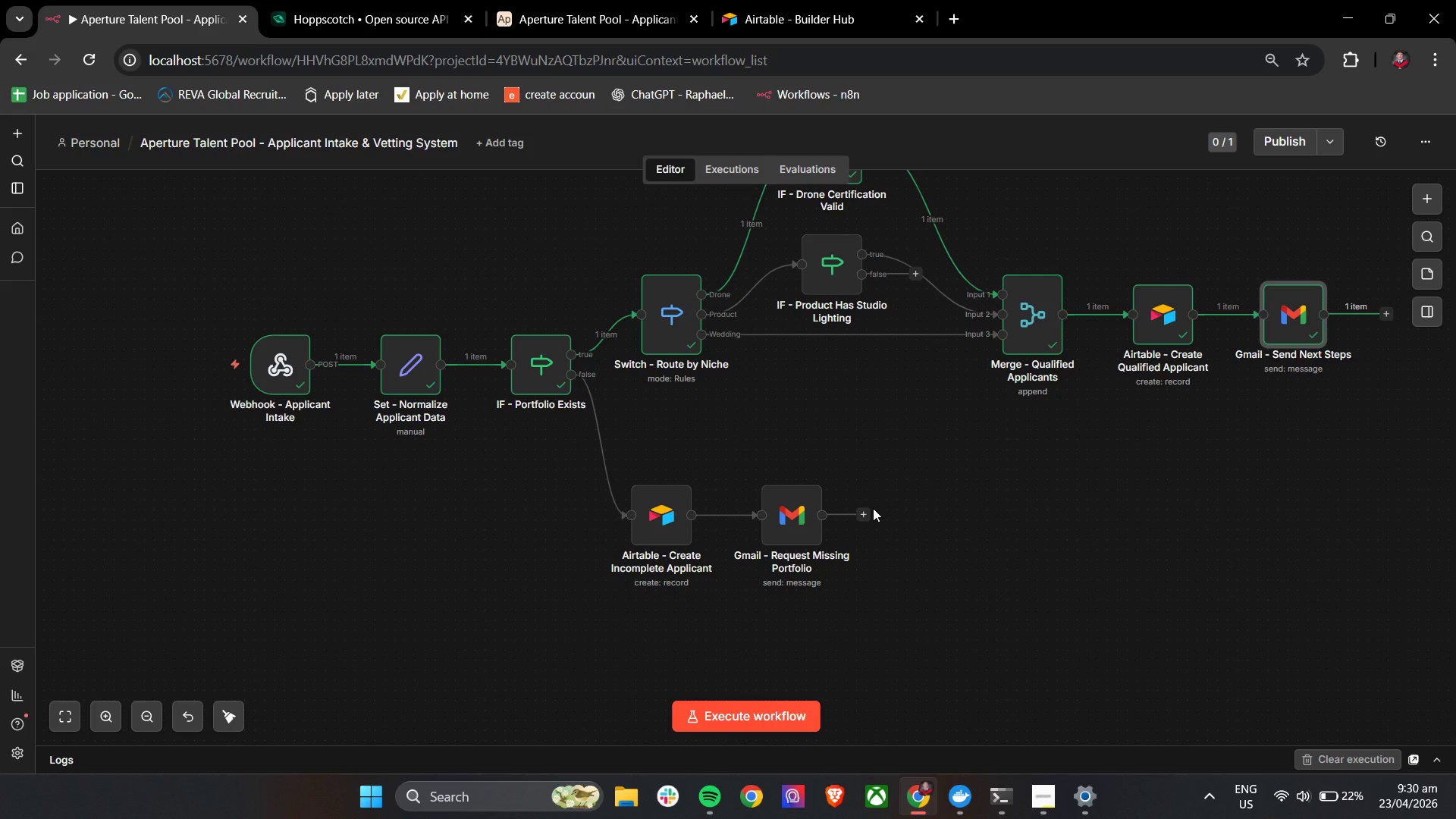 
left_click([1043, 795])
 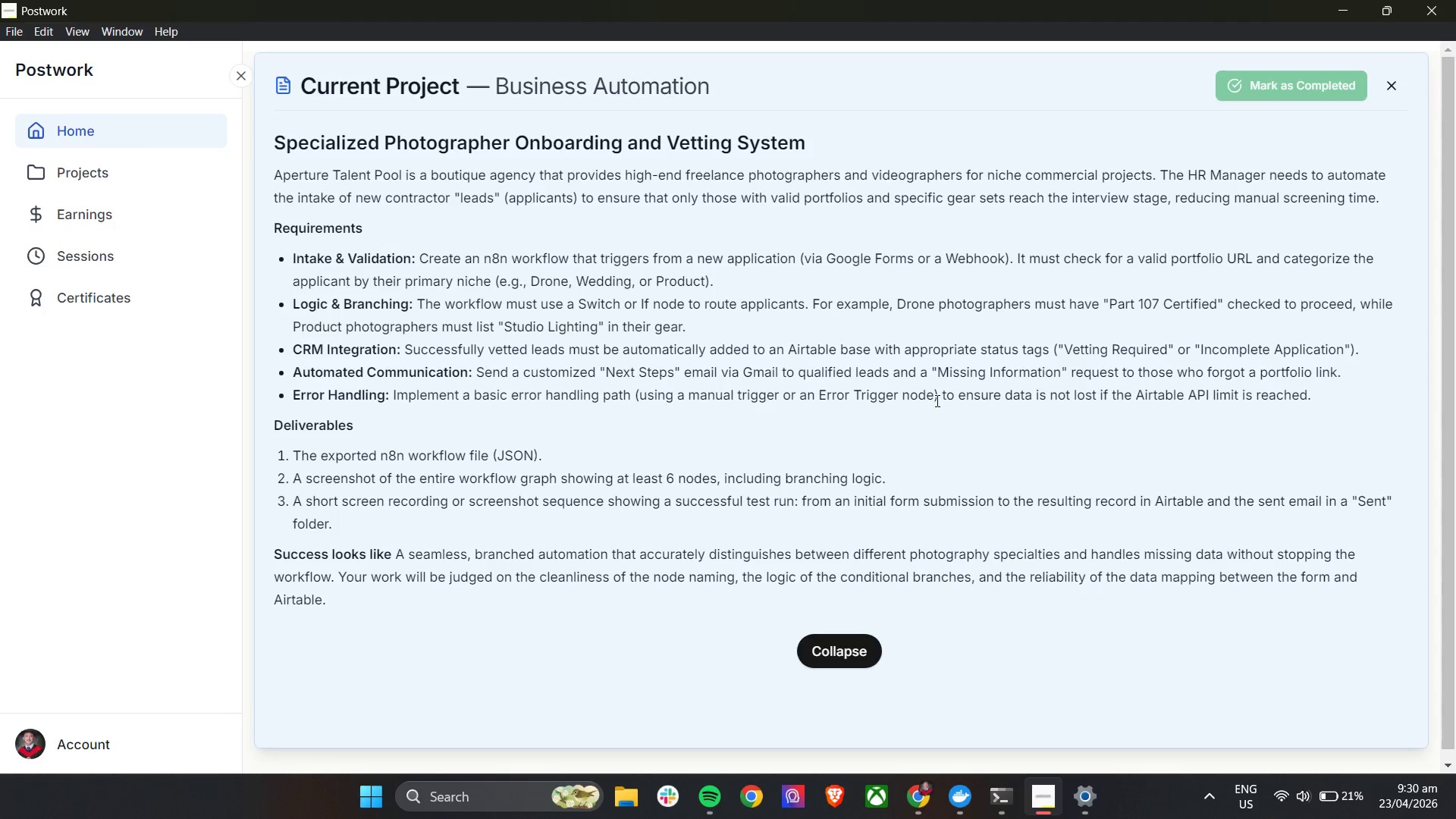 
wait(17.95)
 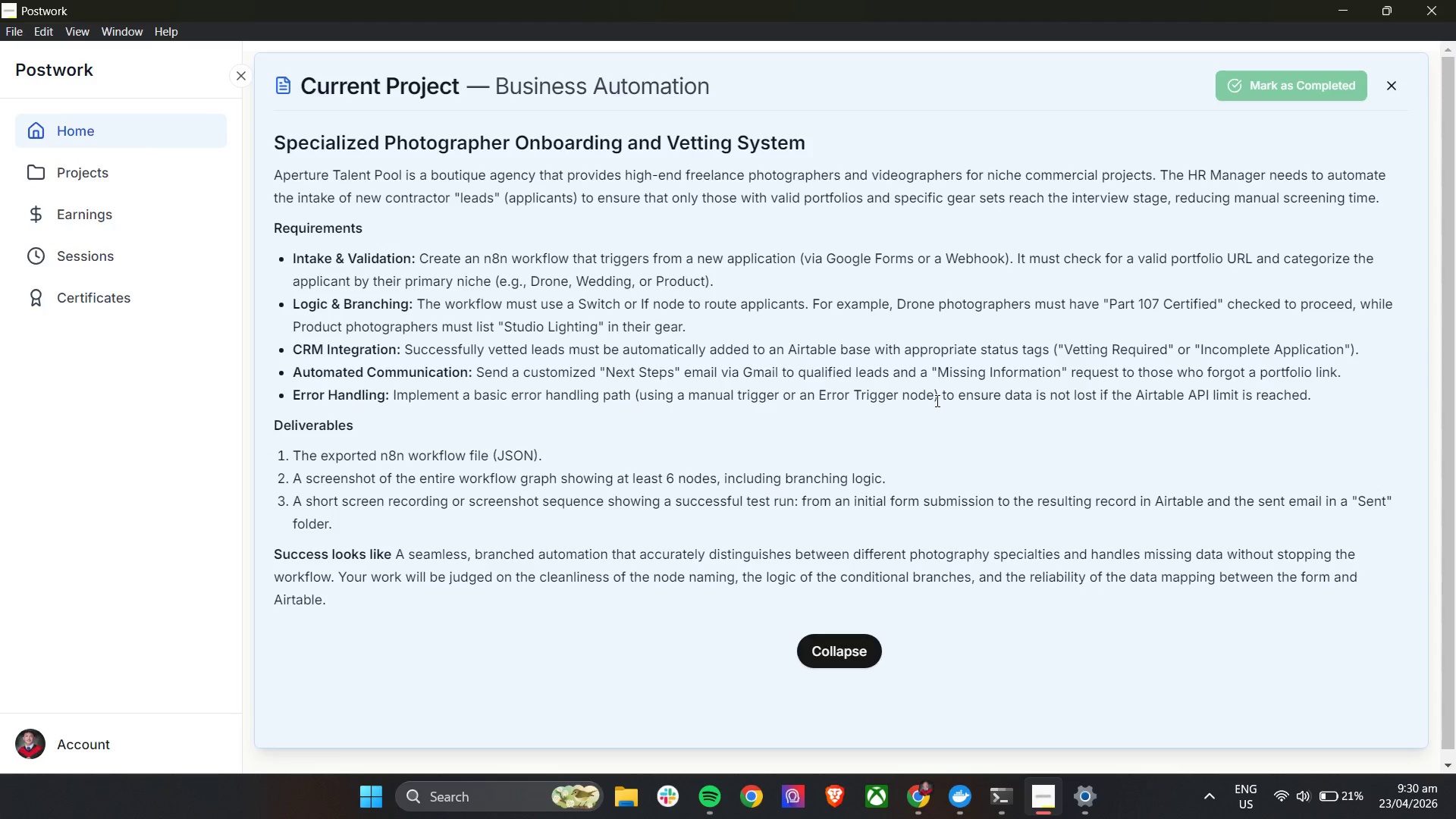 
right_click([297, 652])
 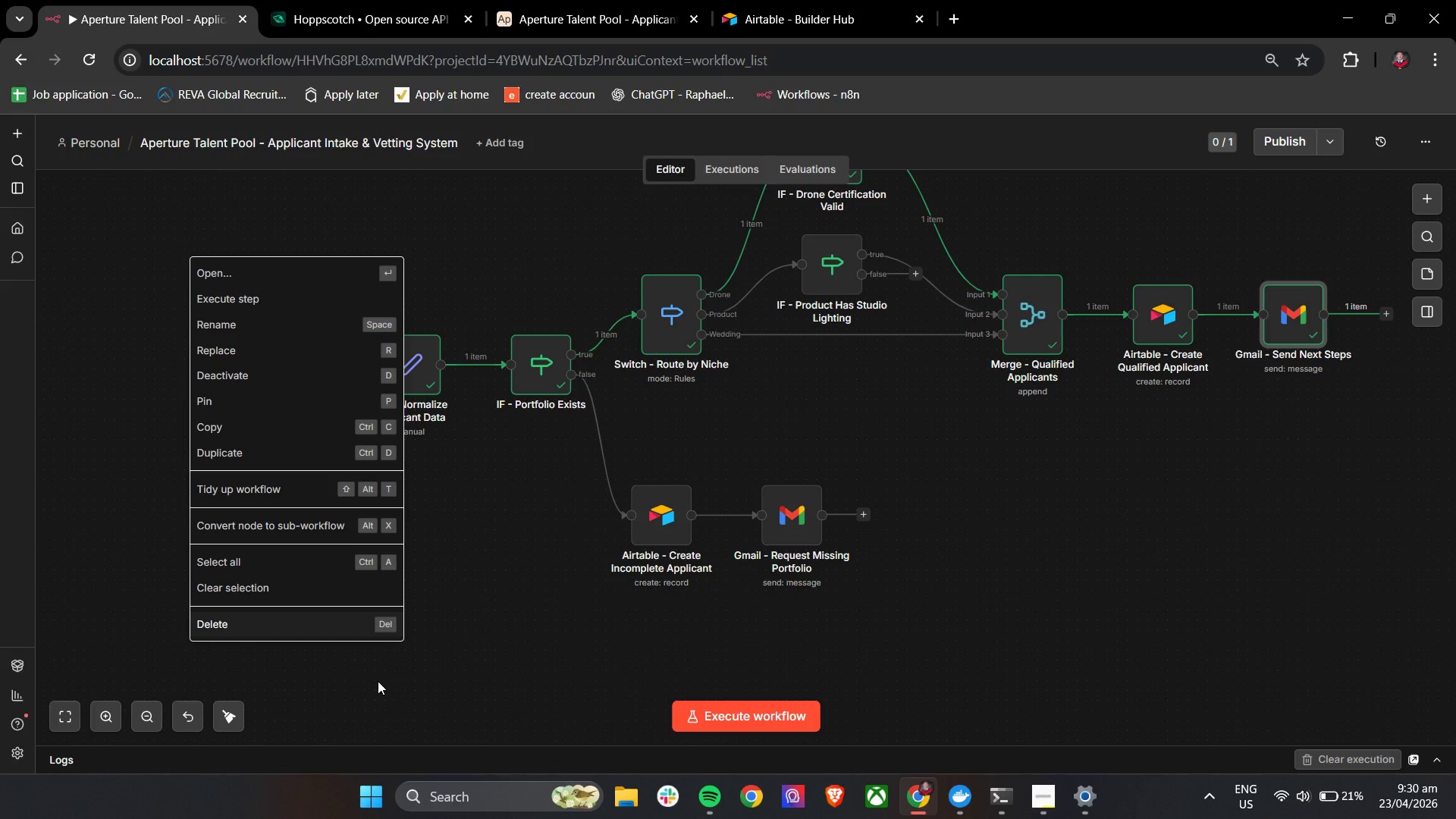 
left_click([356, 684])
 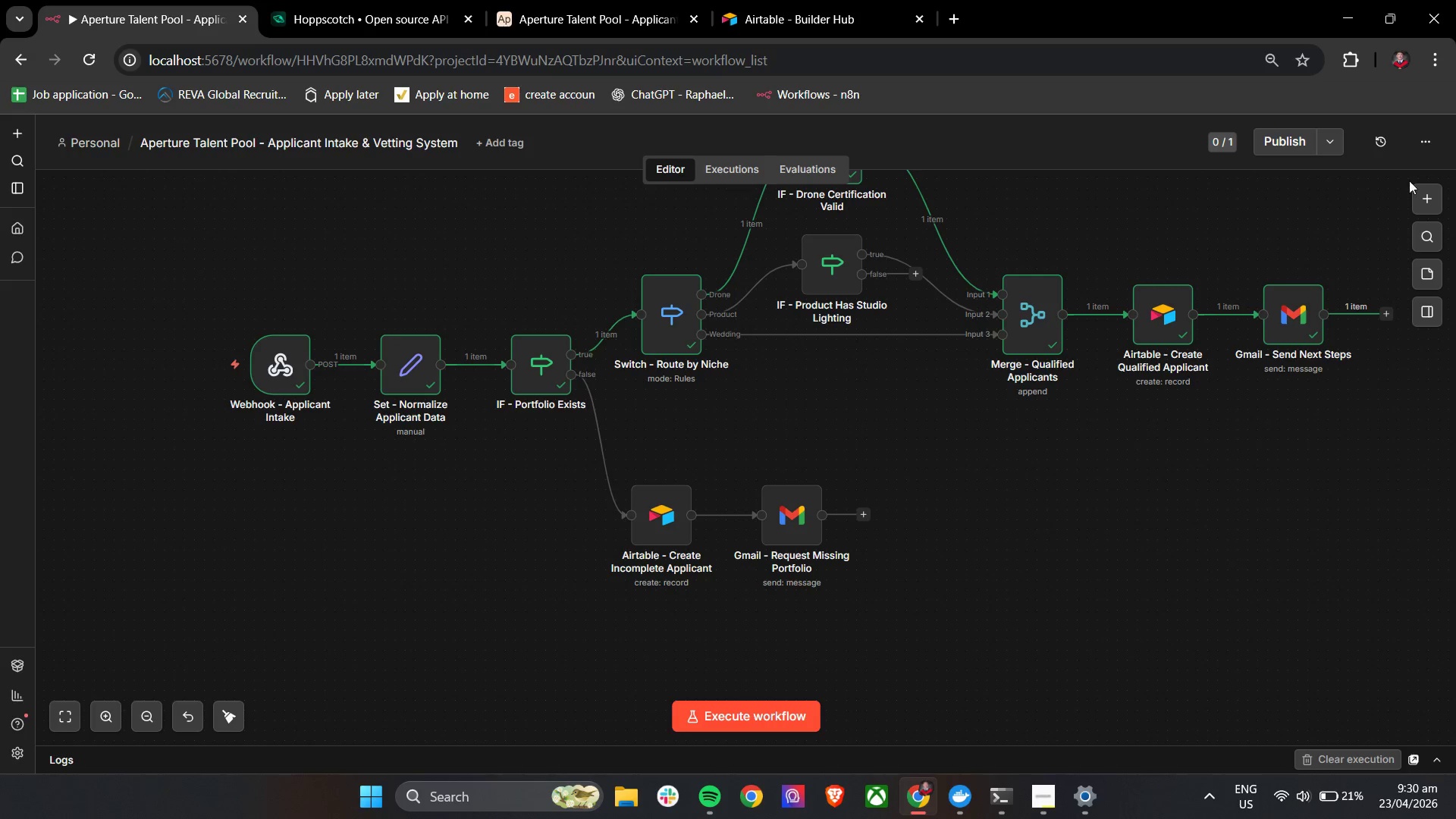 
left_click([1430, 199])
 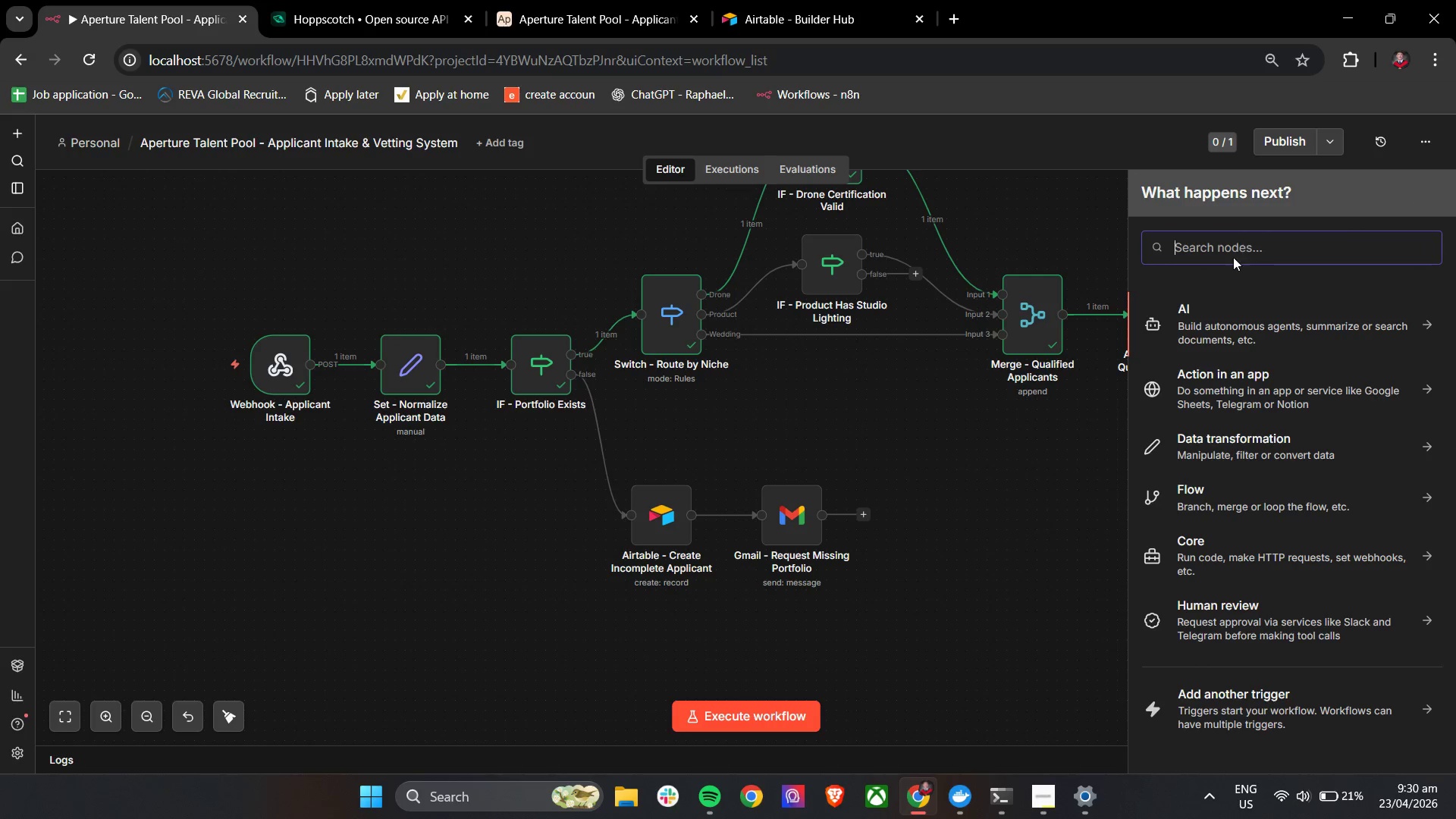 
type(err)
 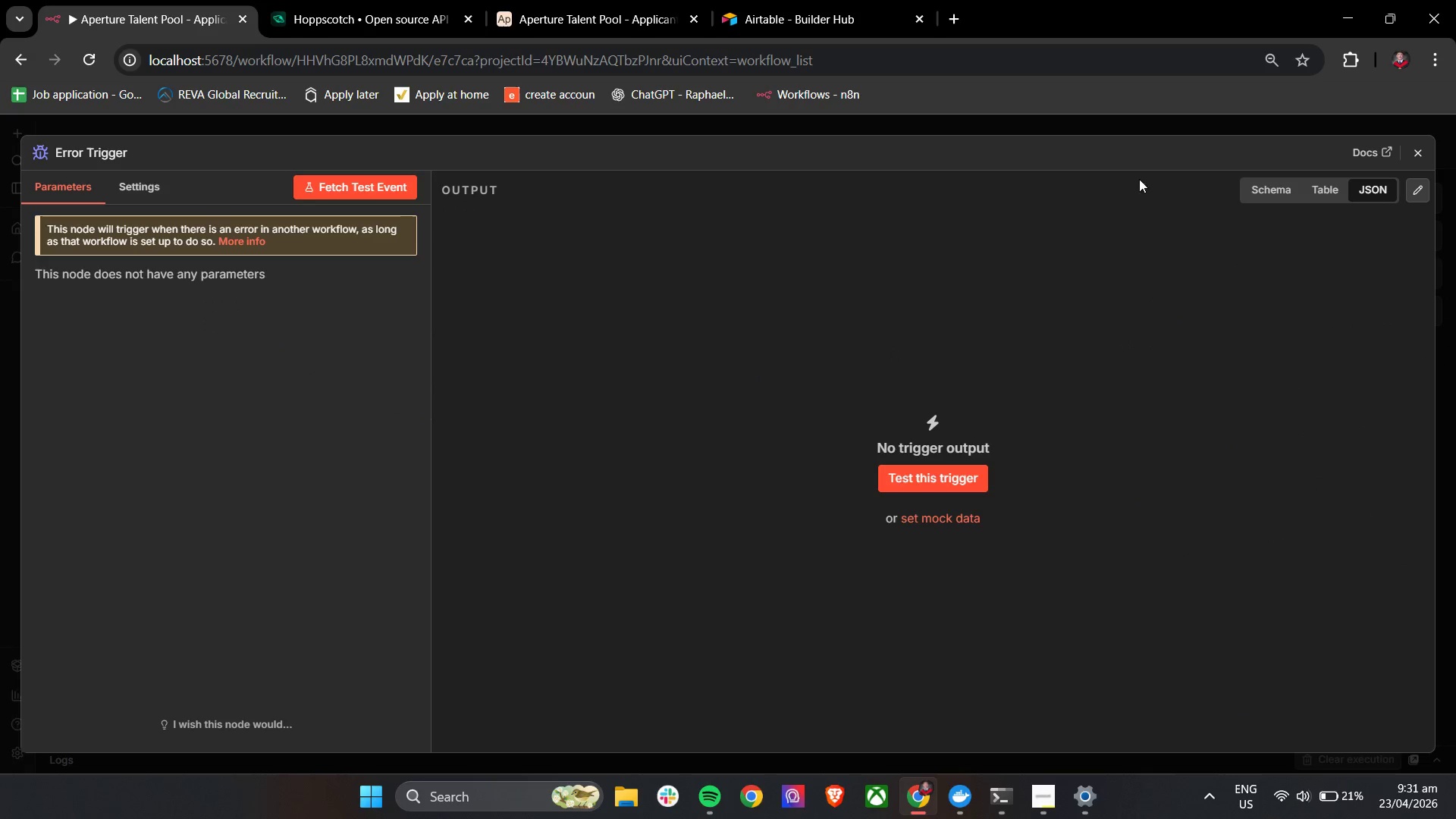 
left_click([1414, 157])
 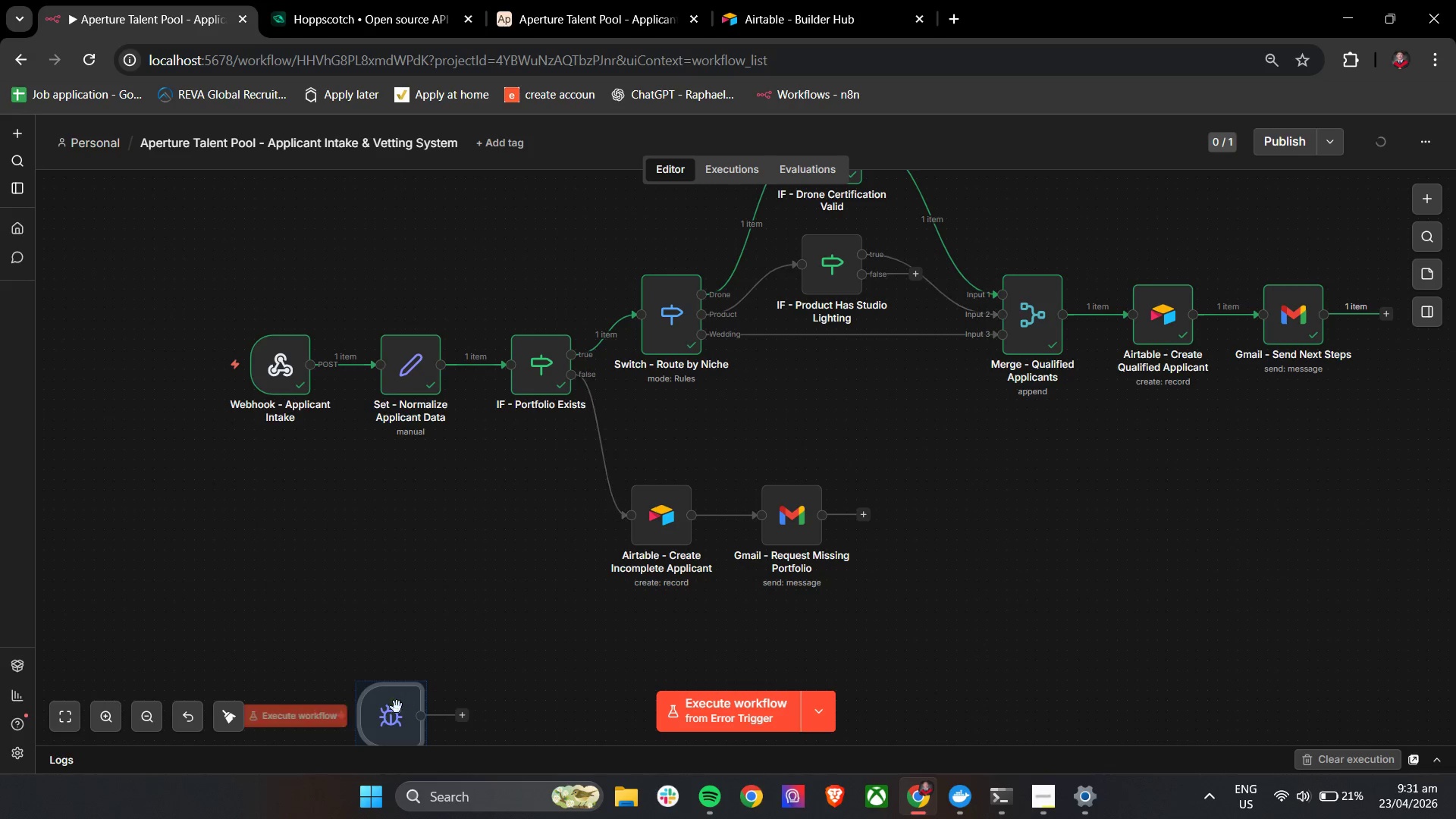 
left_click_drag(start_coordinate=[385, 714], to_coordinate=[253, 670])
 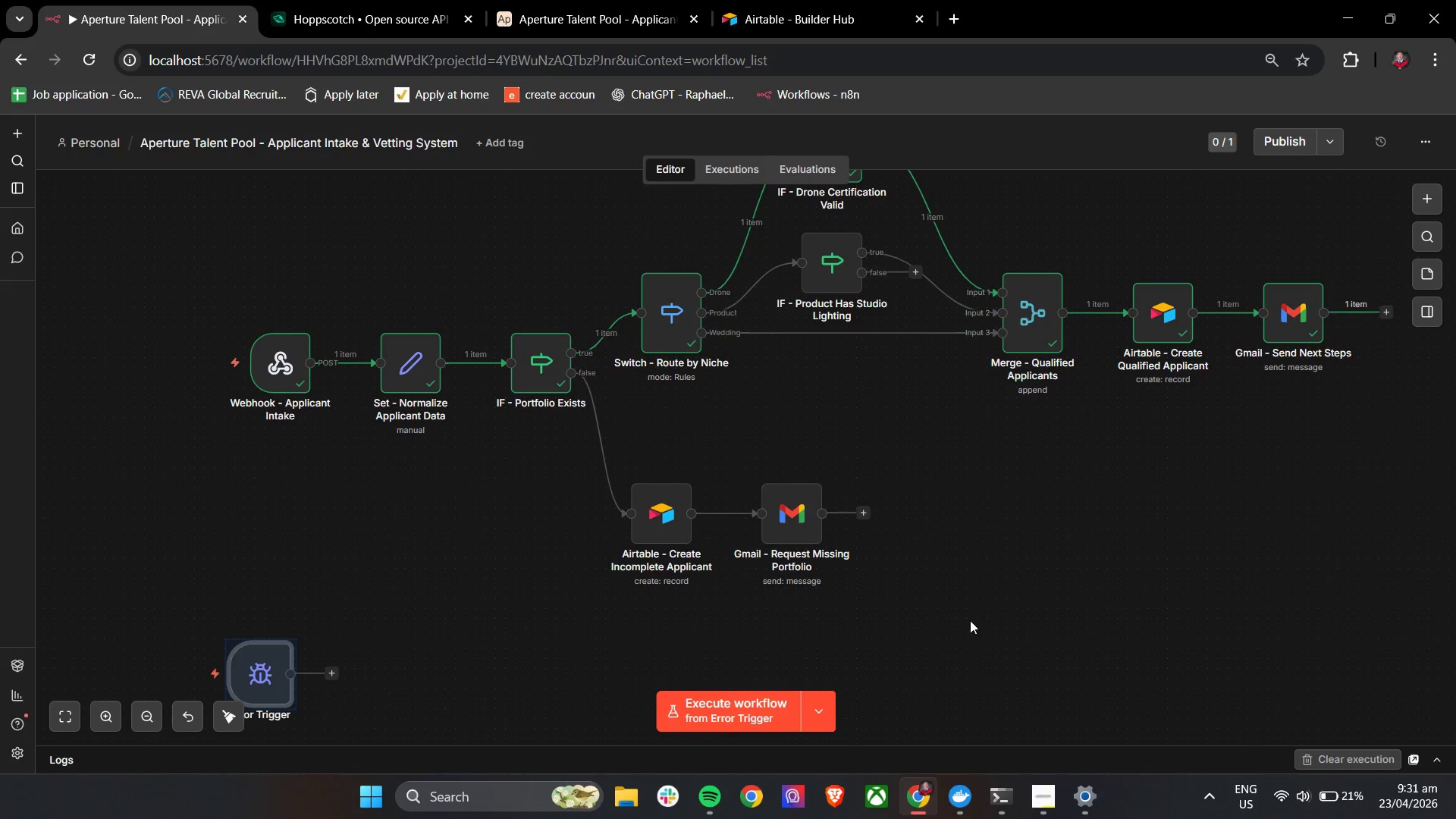 
left_click([974, 618])
 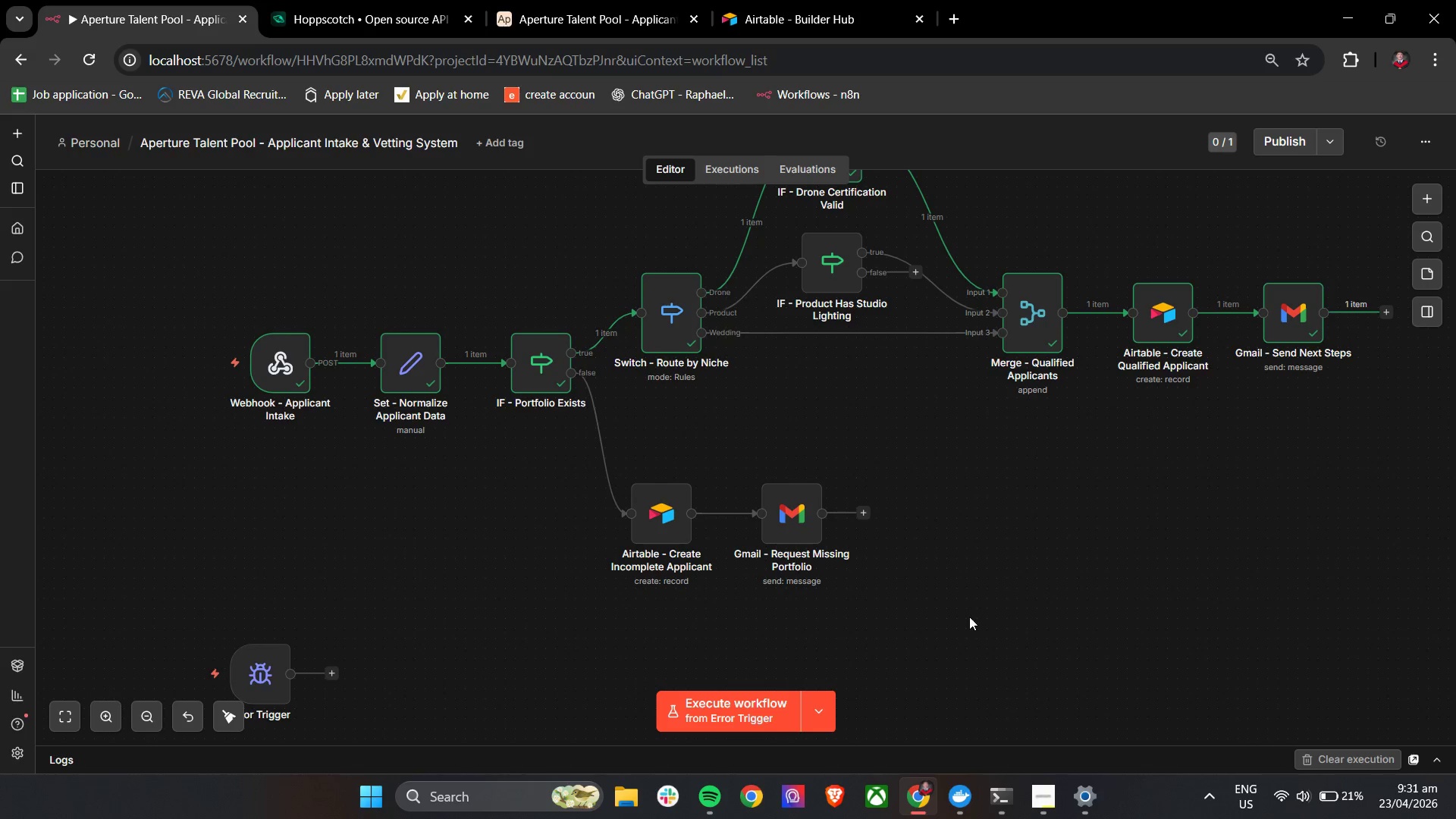 
hold_key(key=ControlLeft, duration=2.16)
left_click_drag(start_coordinate=[953, 623], to_coordinate=[1047, 510])
 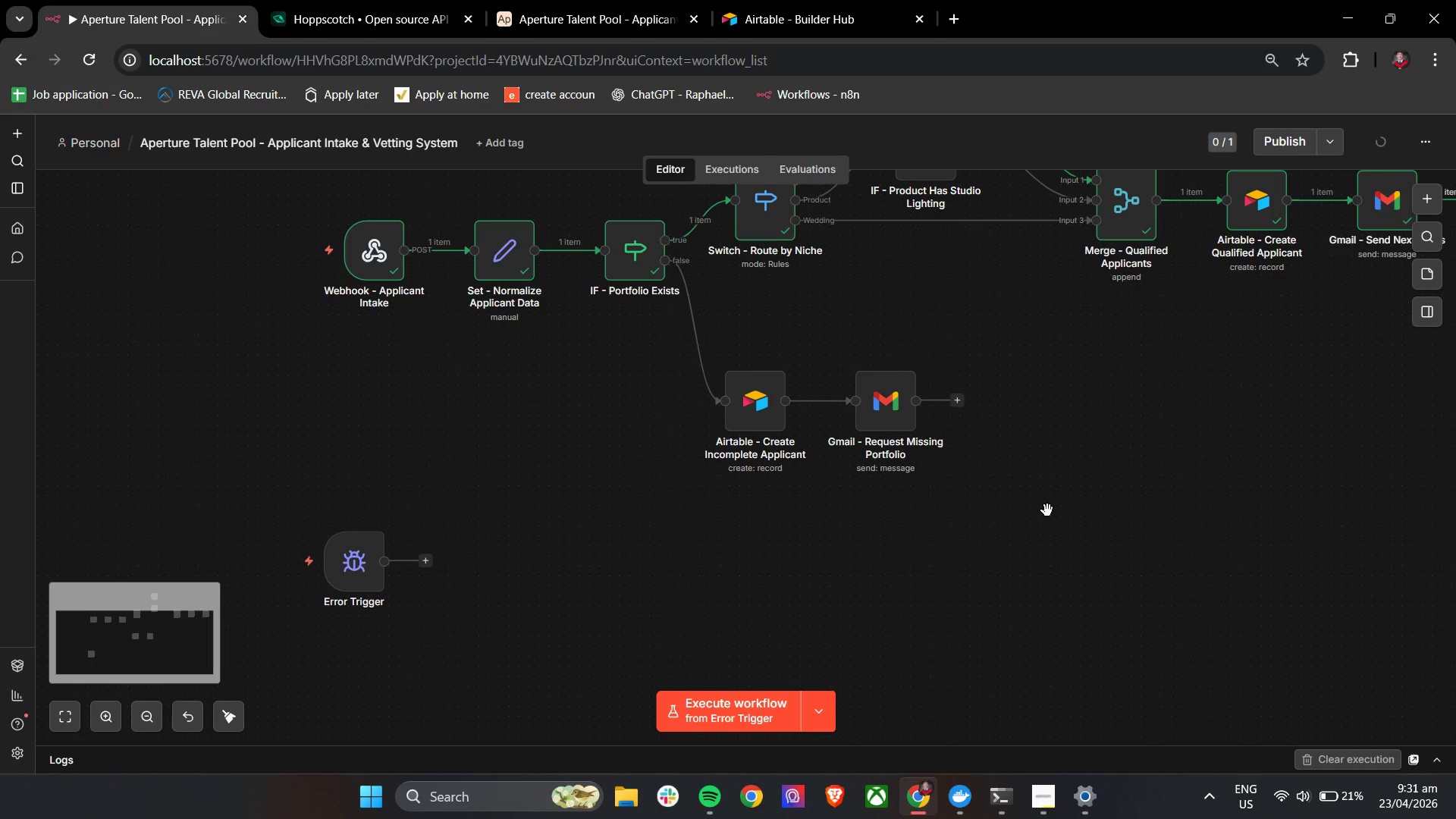 
scroll: coordinate [1047, 510], scroll_direction: down, amount: 1.0
 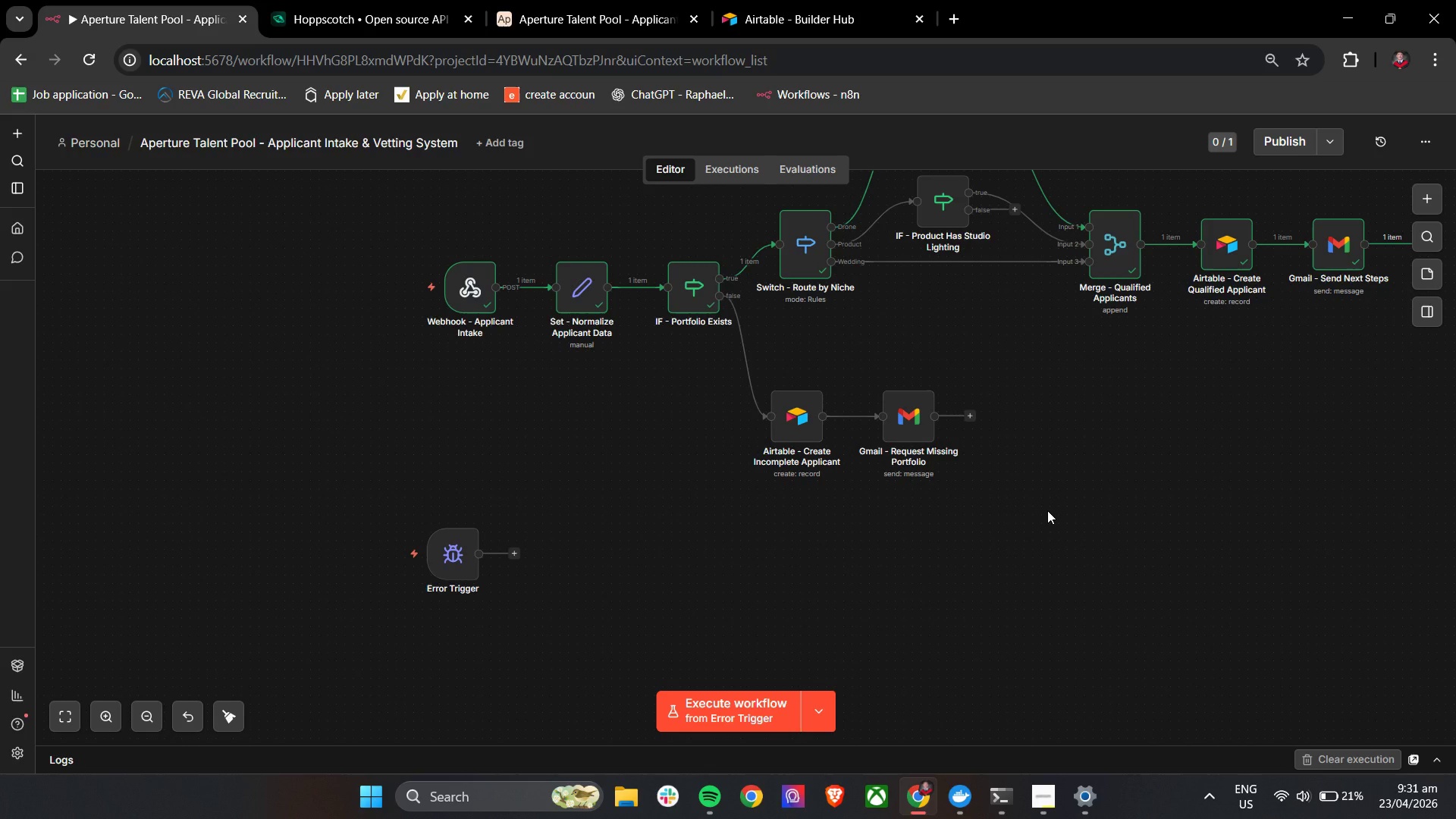 
wait(16.58)
 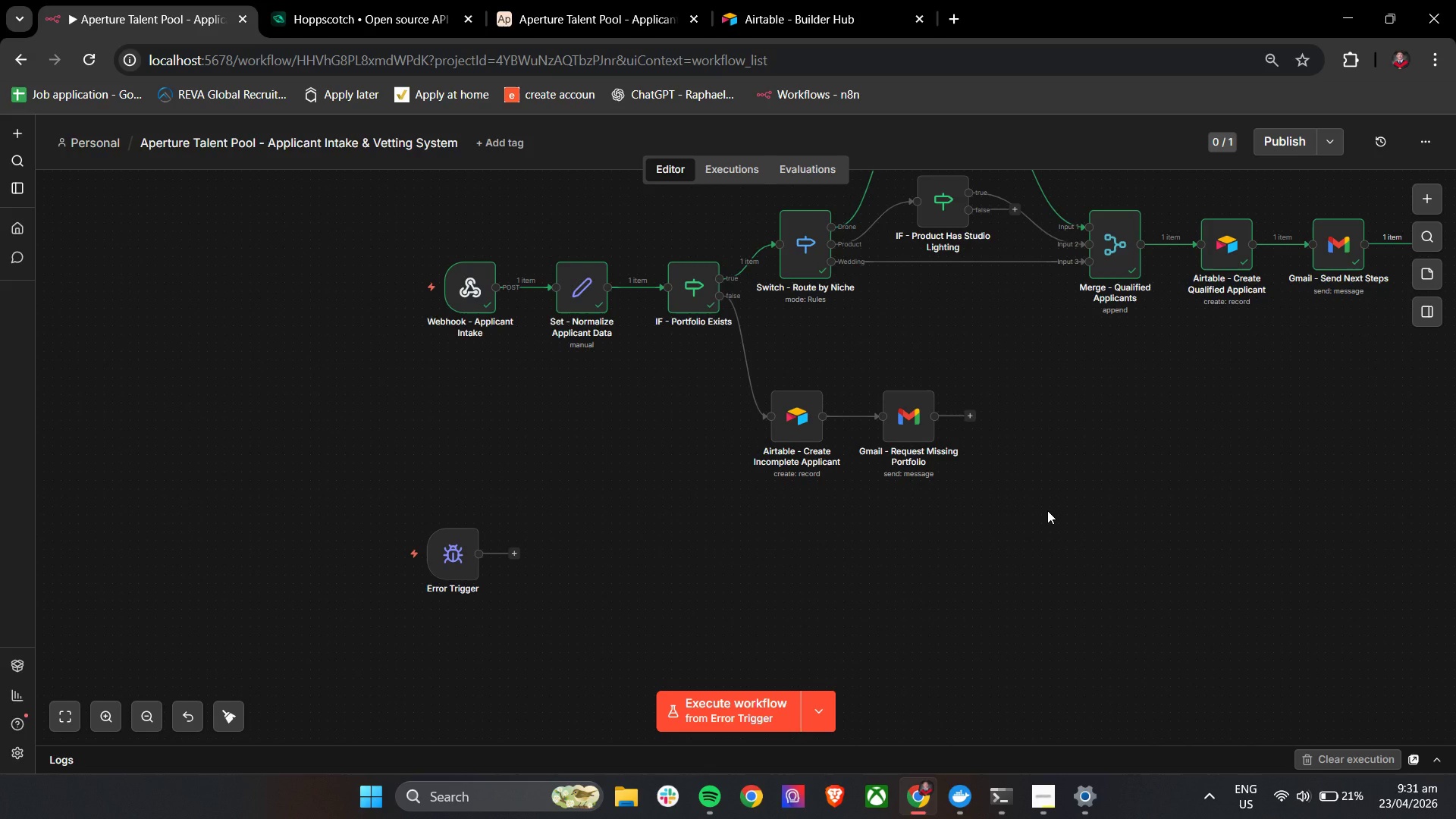 
hold_key(key=ControlLeft, duration=1.64)
left_click_drag(start_coordinate=[1275, 444], to_coordinate=[1197, 557])
 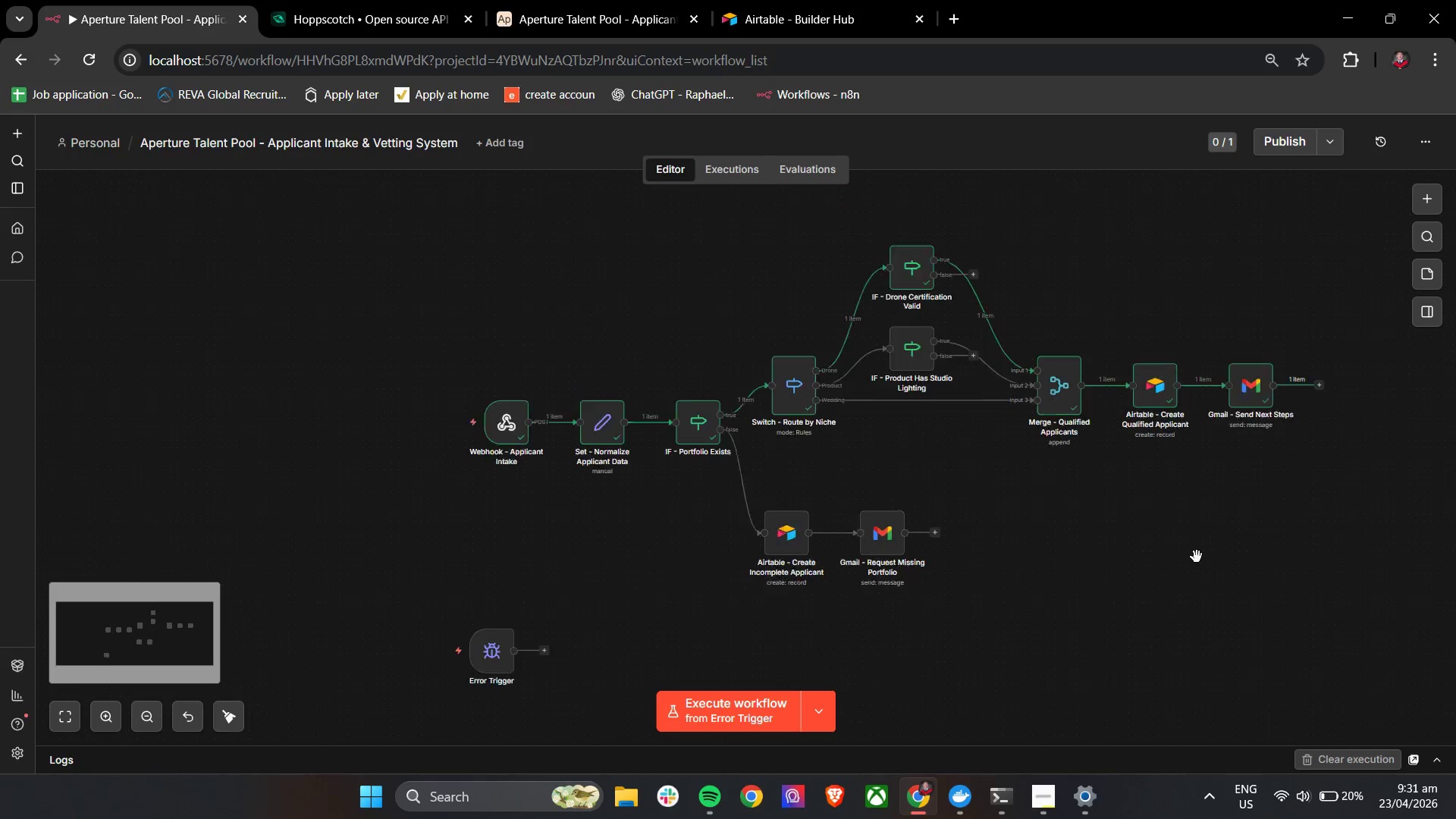 
left_click_drag(start_coordinate=[1199, 553], to_coordinate=[1195, 516])
 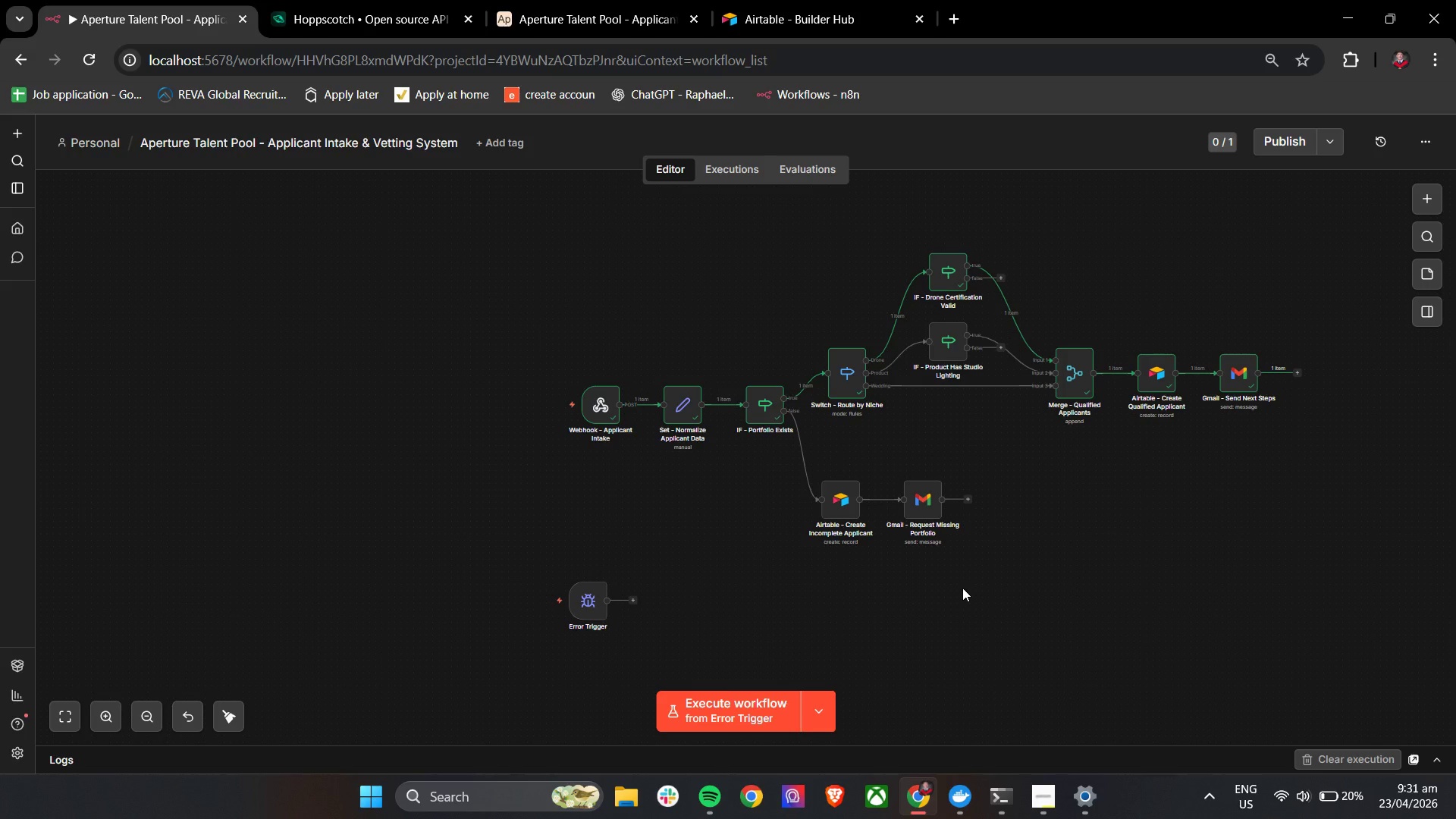 
scroll: coordinate [1197, 557], scroll_direction: down, amount: 2.0
 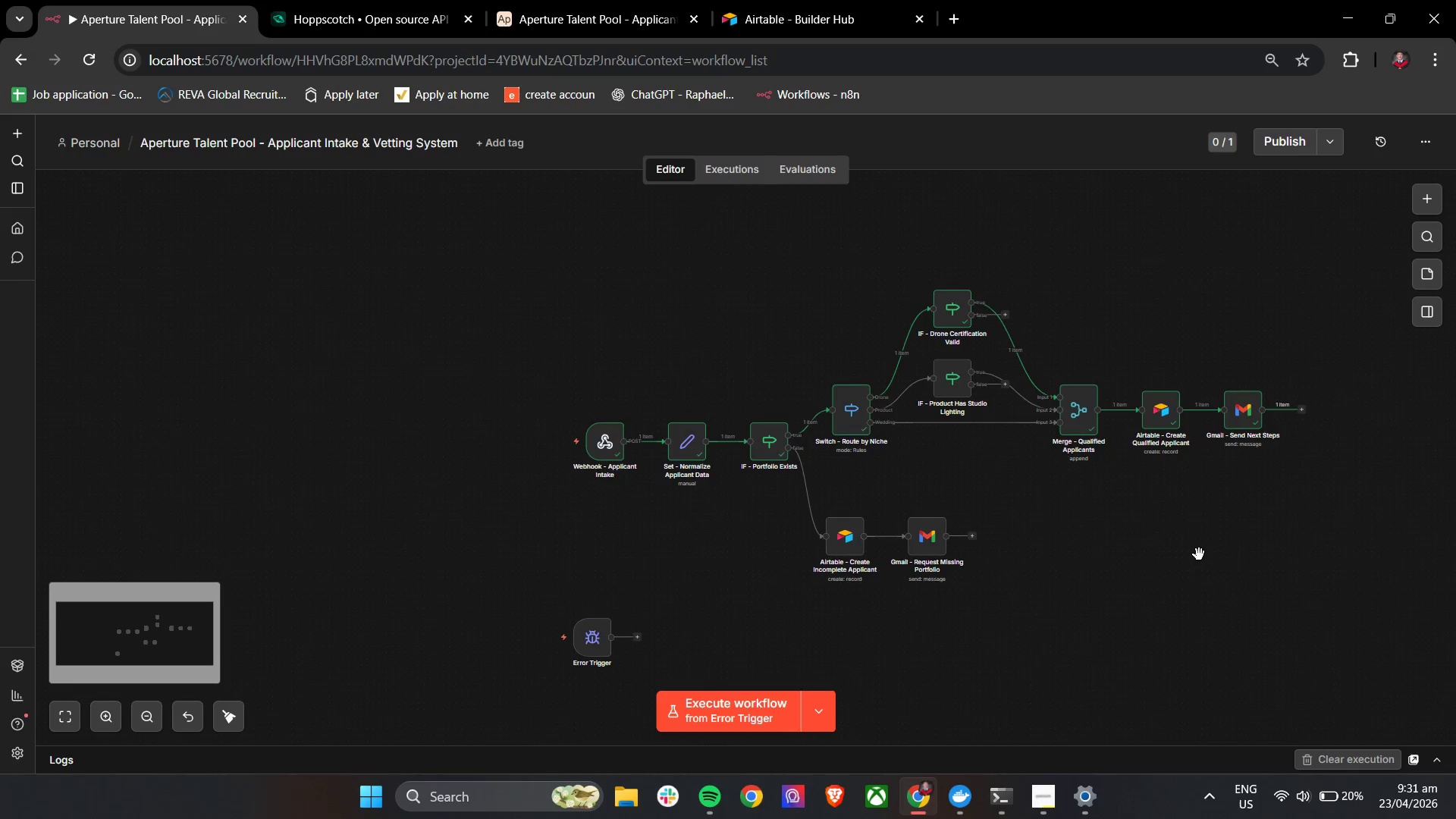 
wait(36.44)
 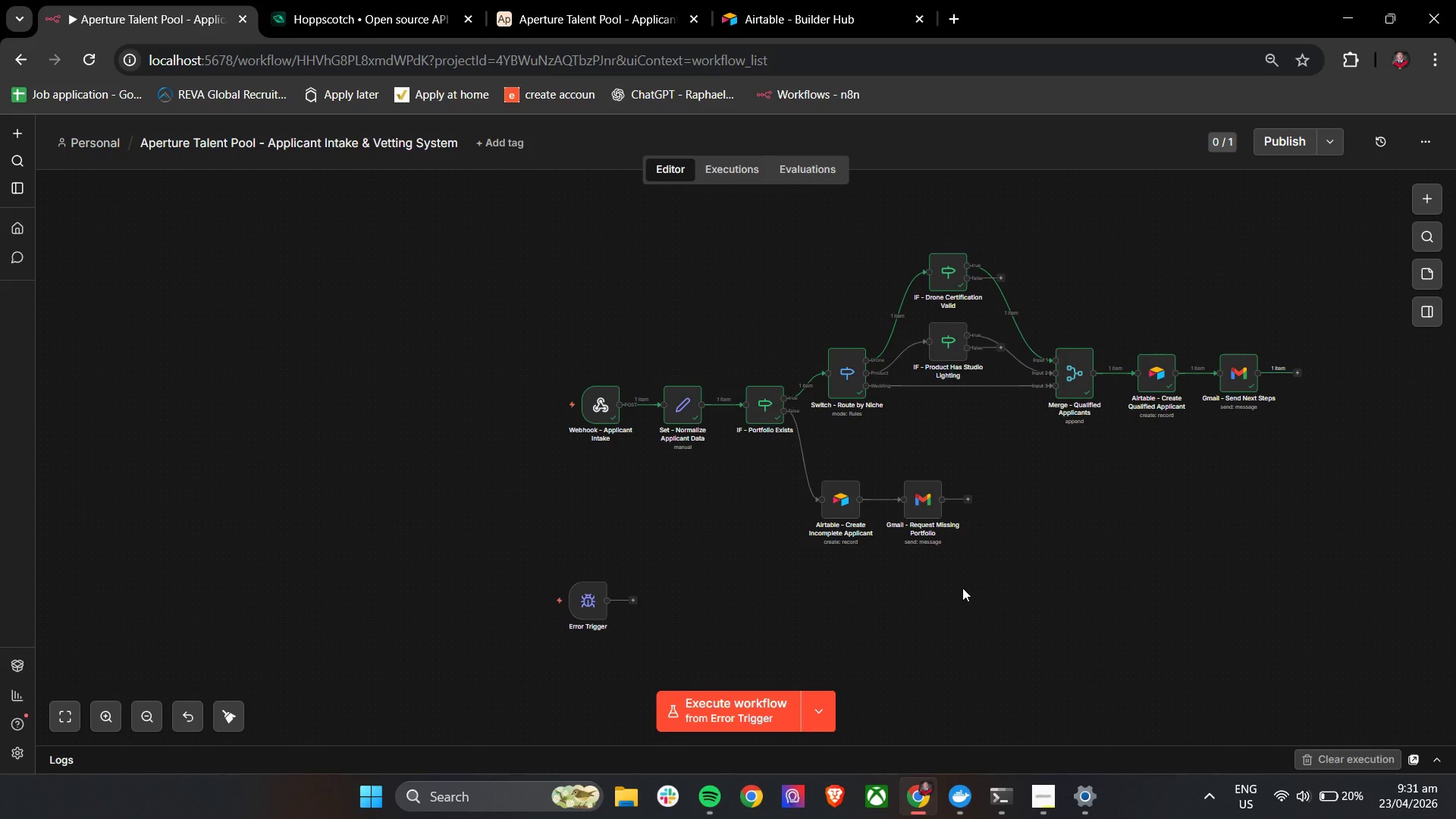 
left_click([592, 567])
 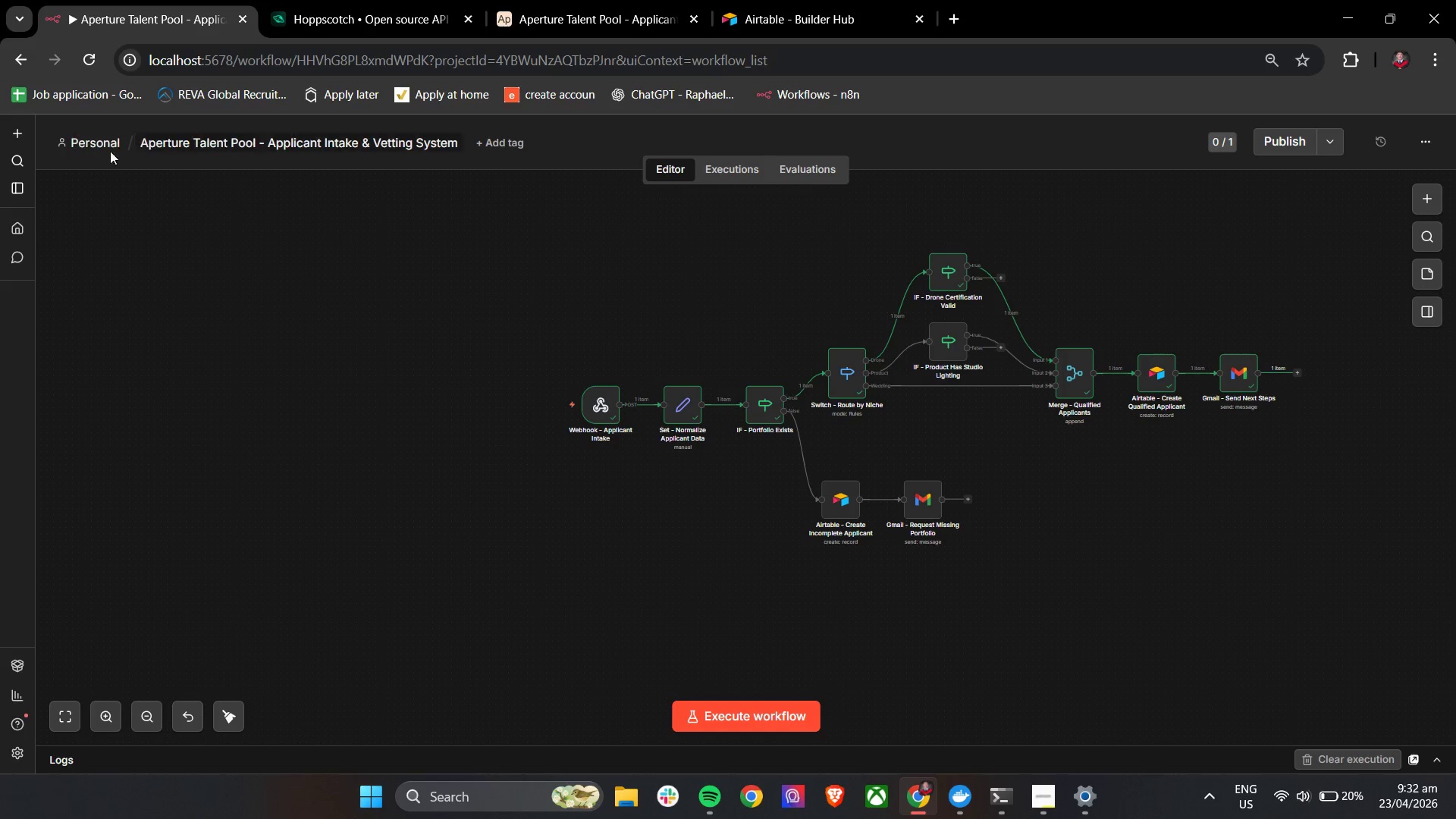 
right_click([92, 151])
 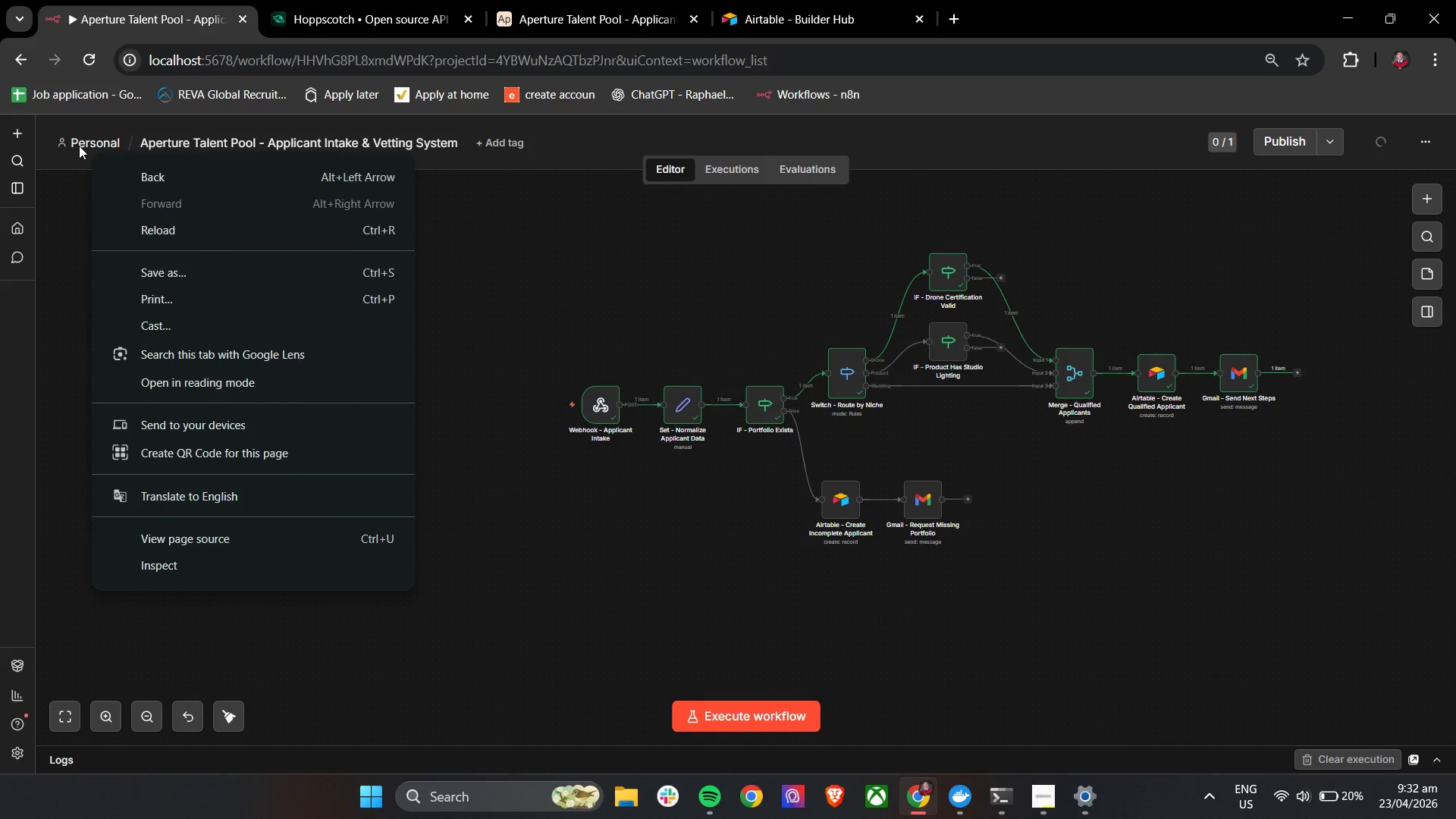 
right_click([79, 146])
 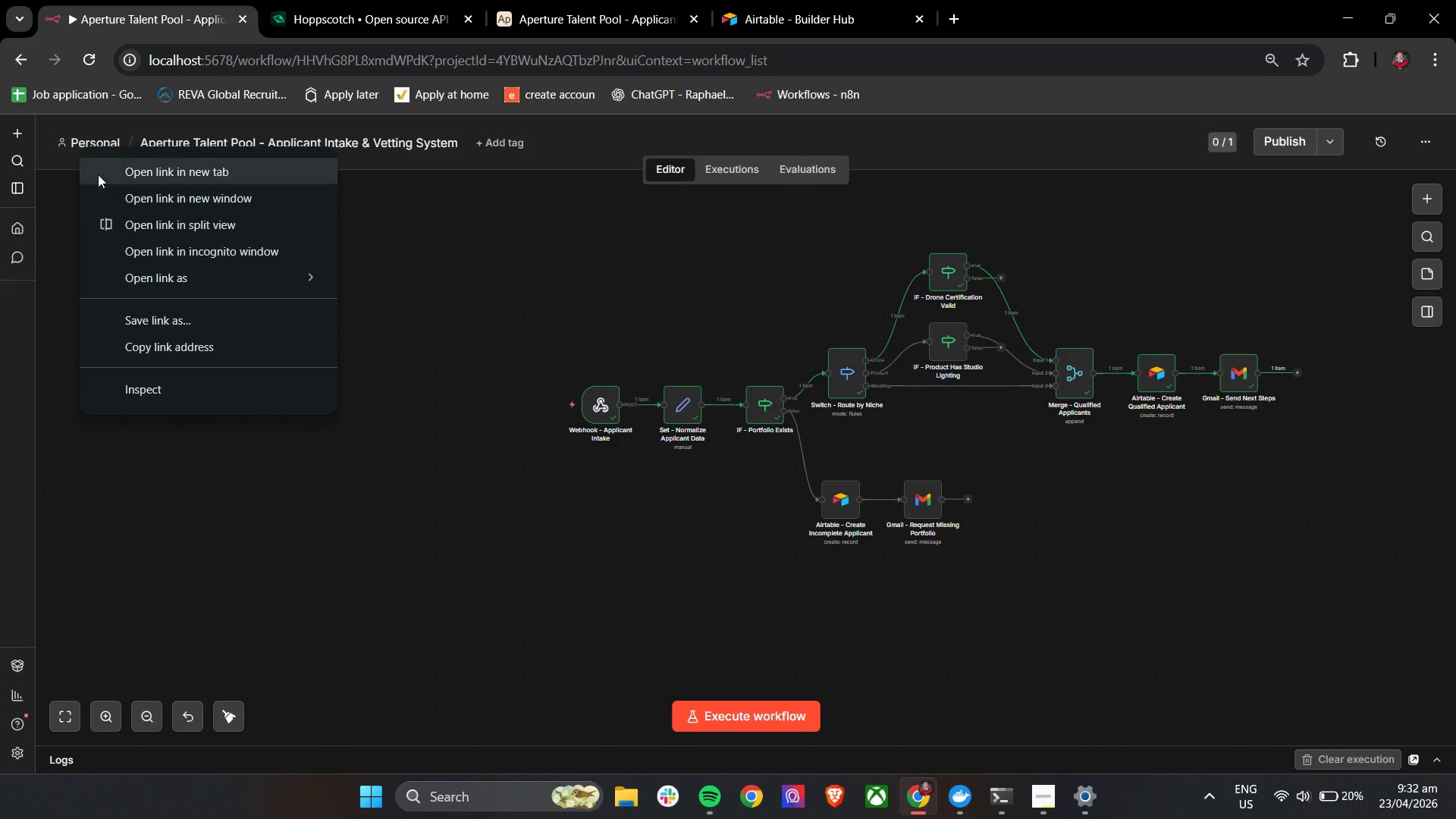 
left_click([123, 174])
 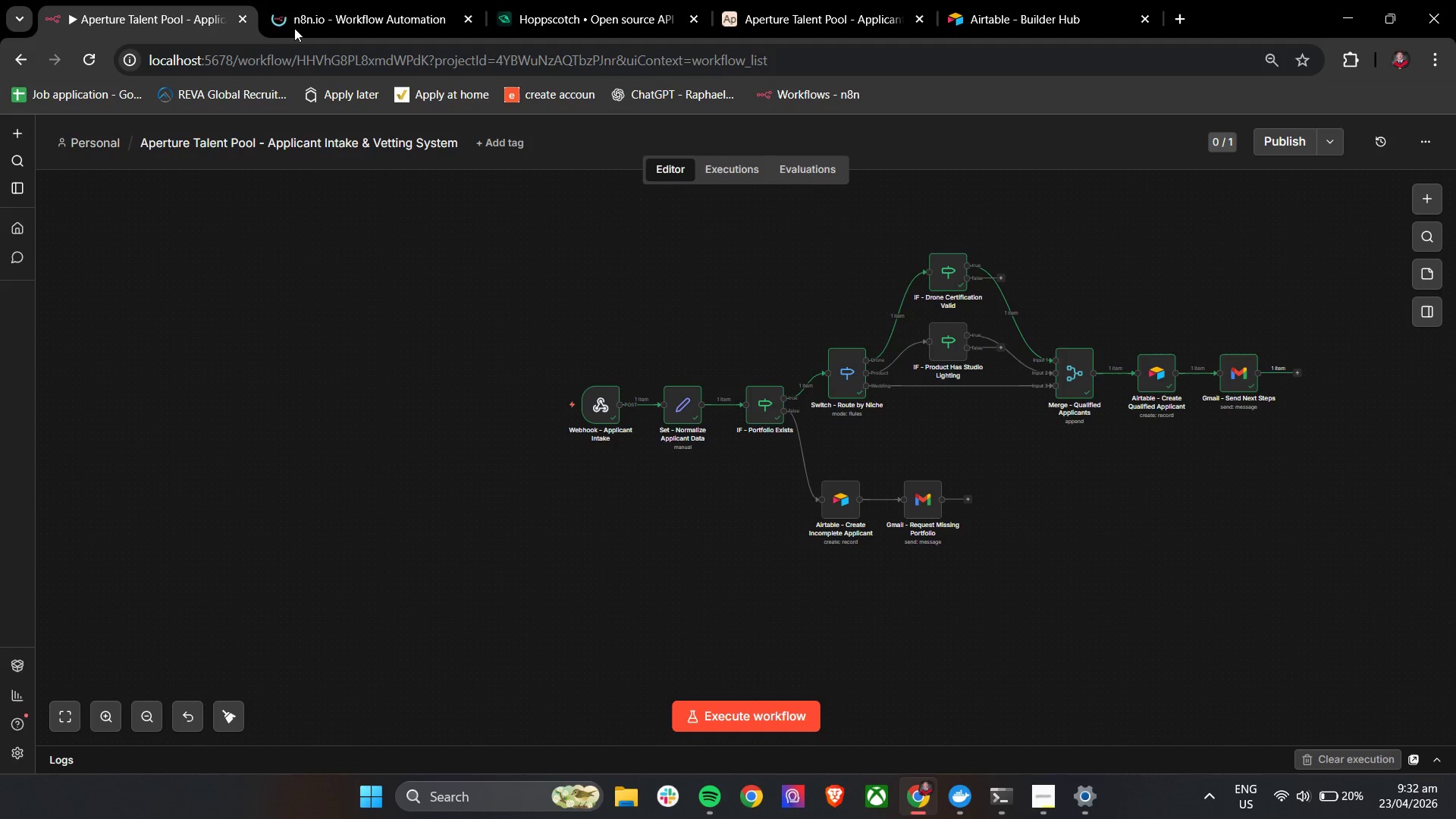 
left_click([309, 0])
 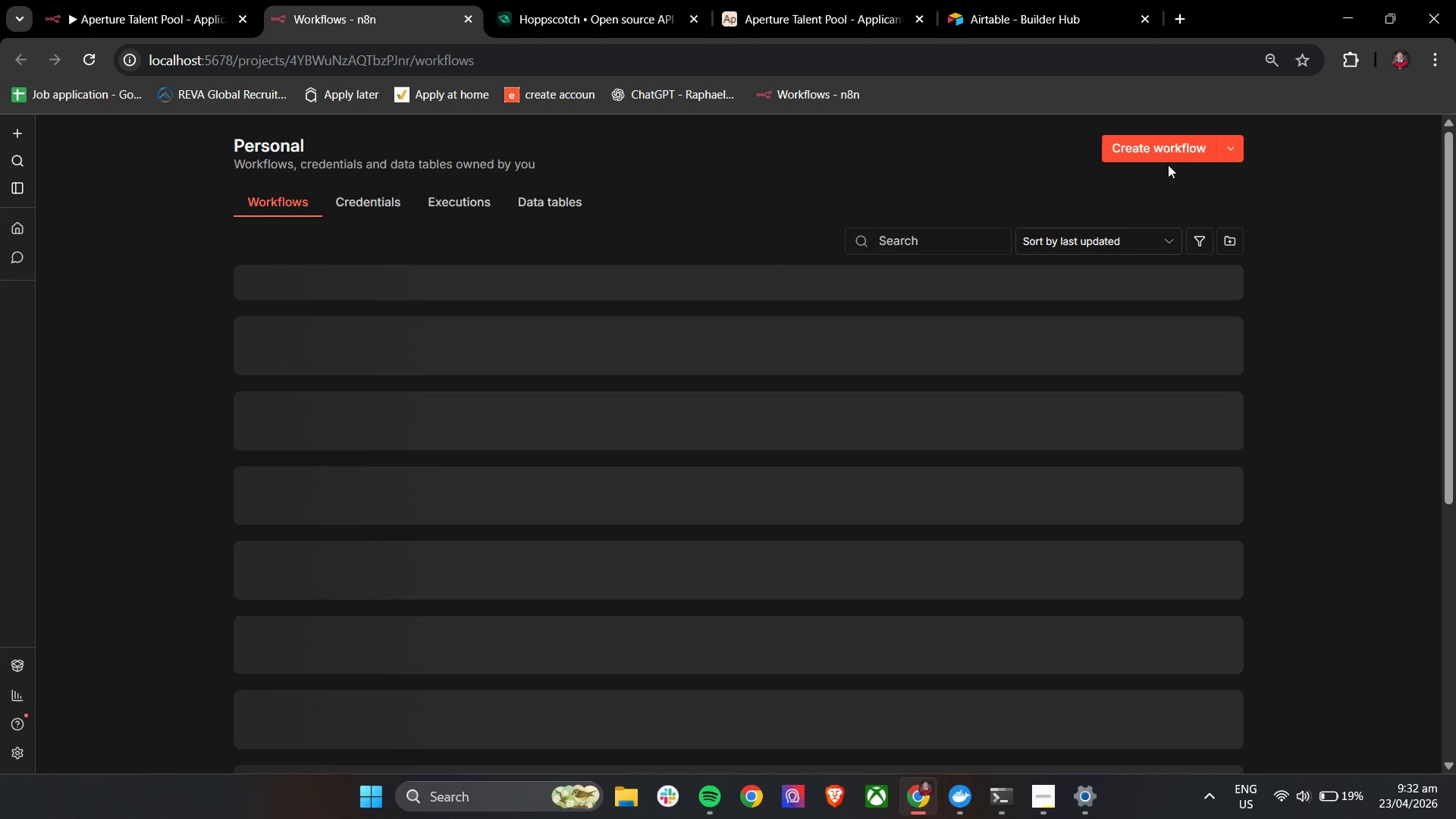 
left_click([1175, 148])
 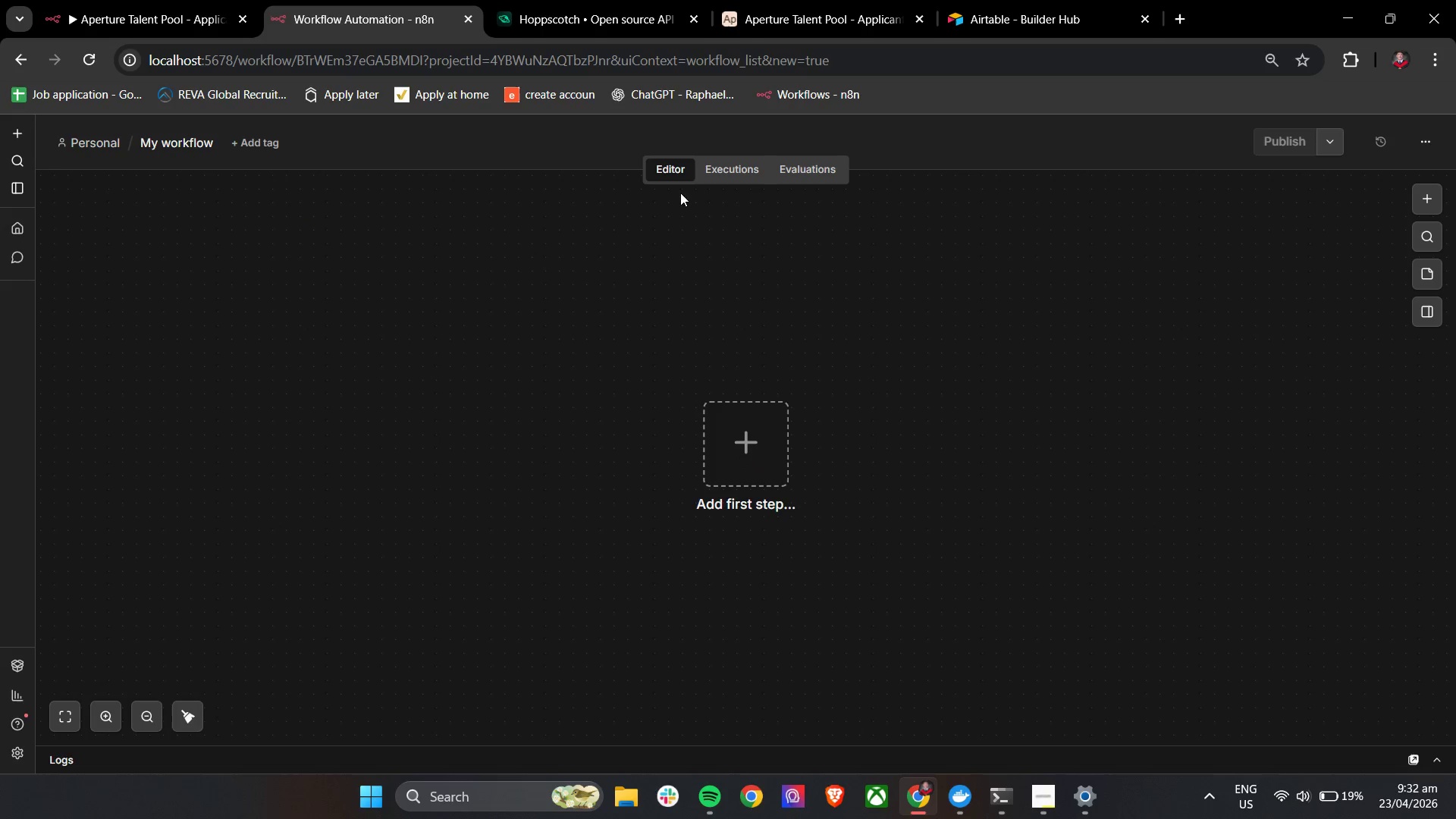 
left_click([164, 145])
 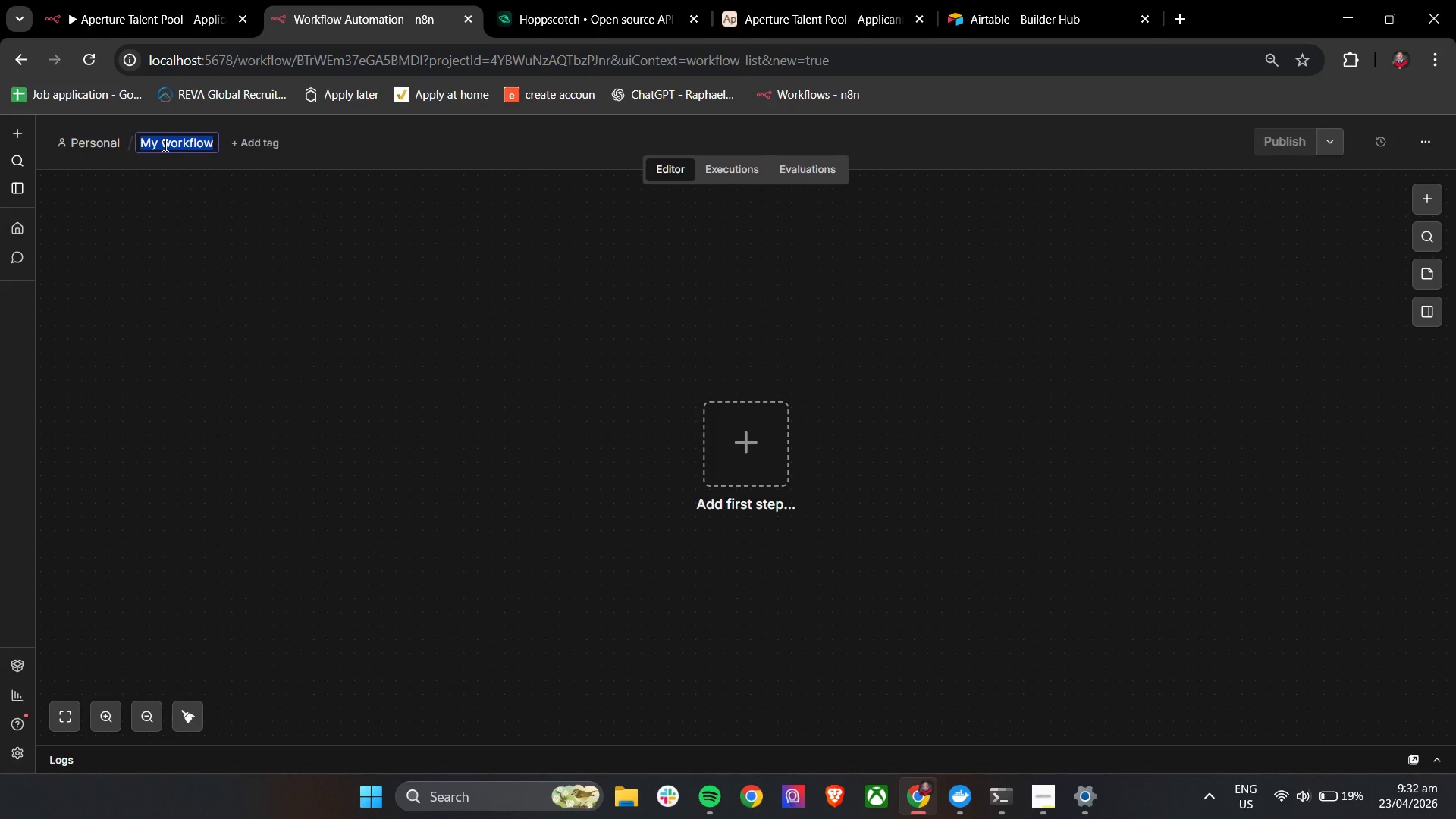 
type(Aperture Talent Pool - Error handler)
 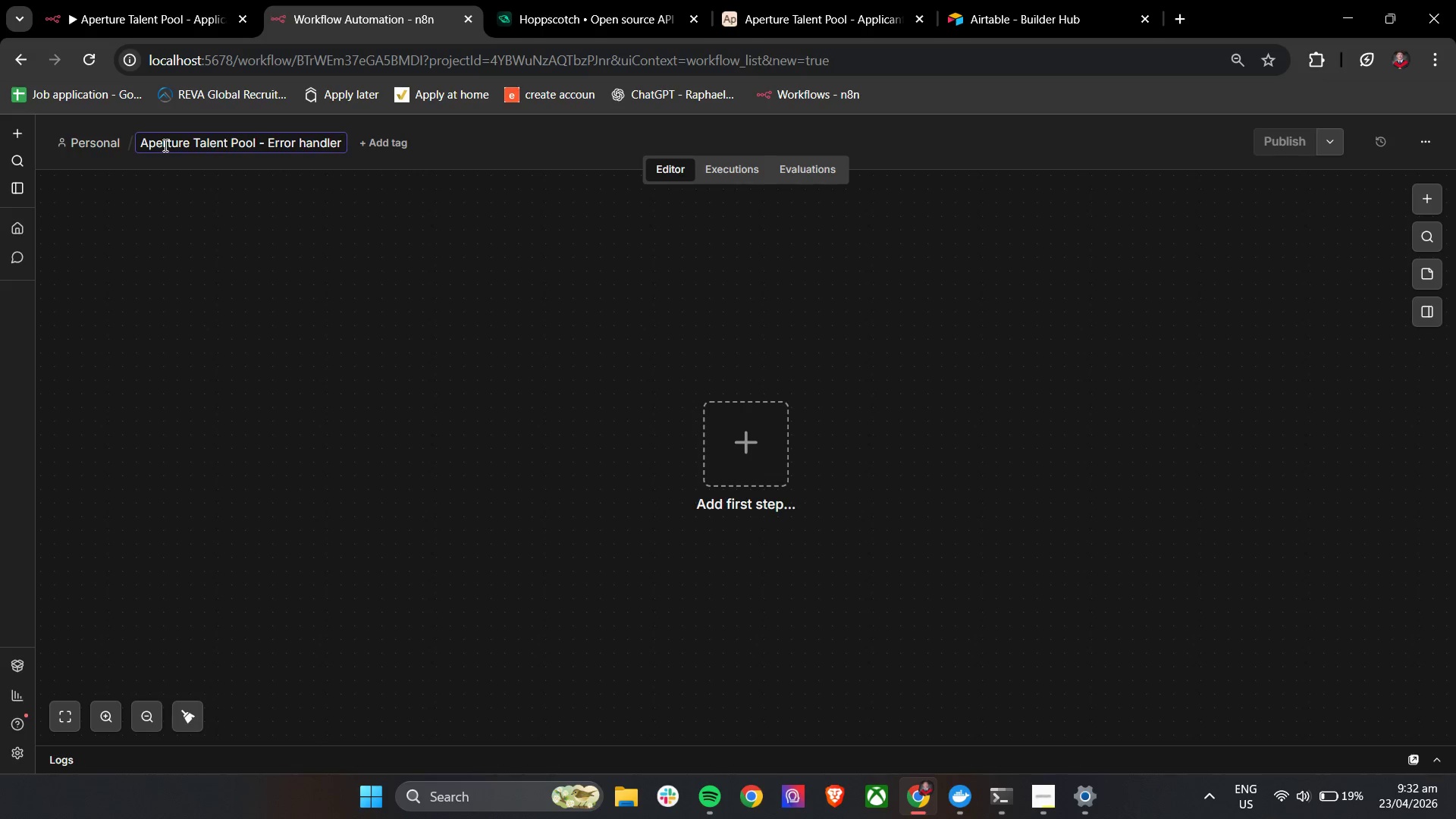 
left_click([477, 360])
 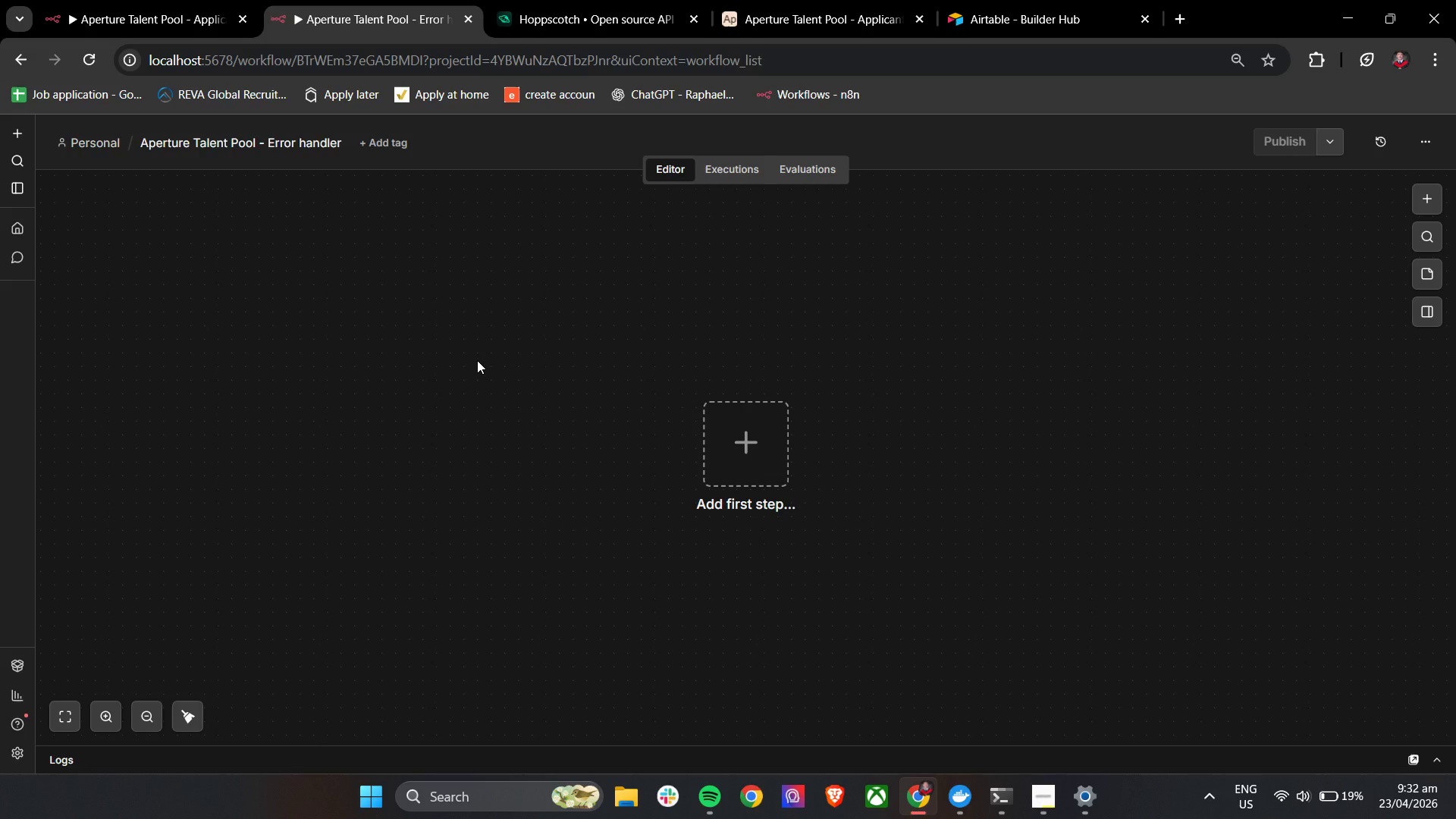 
wait(26.16)
 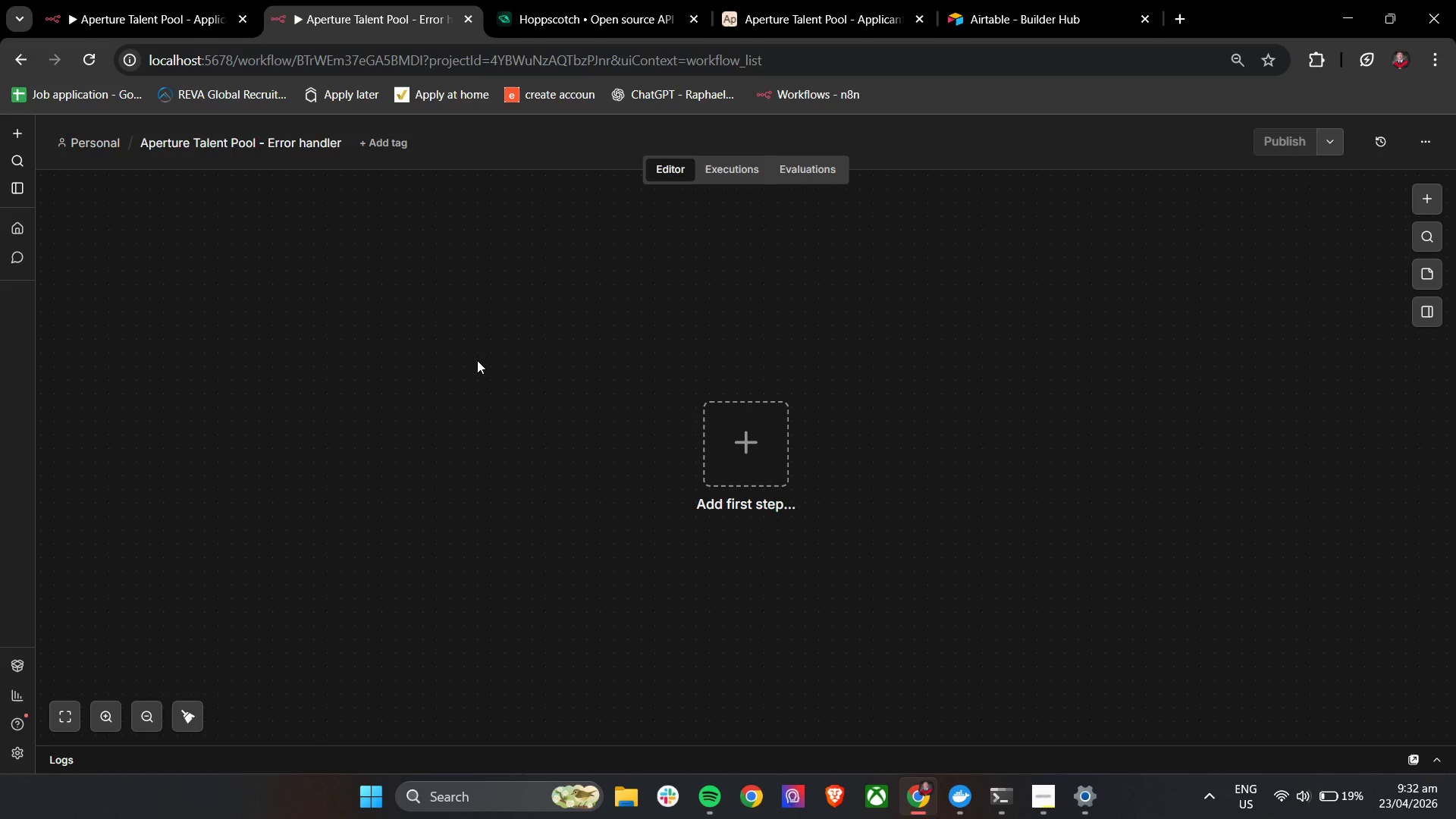 
left_click([1051, 805])